 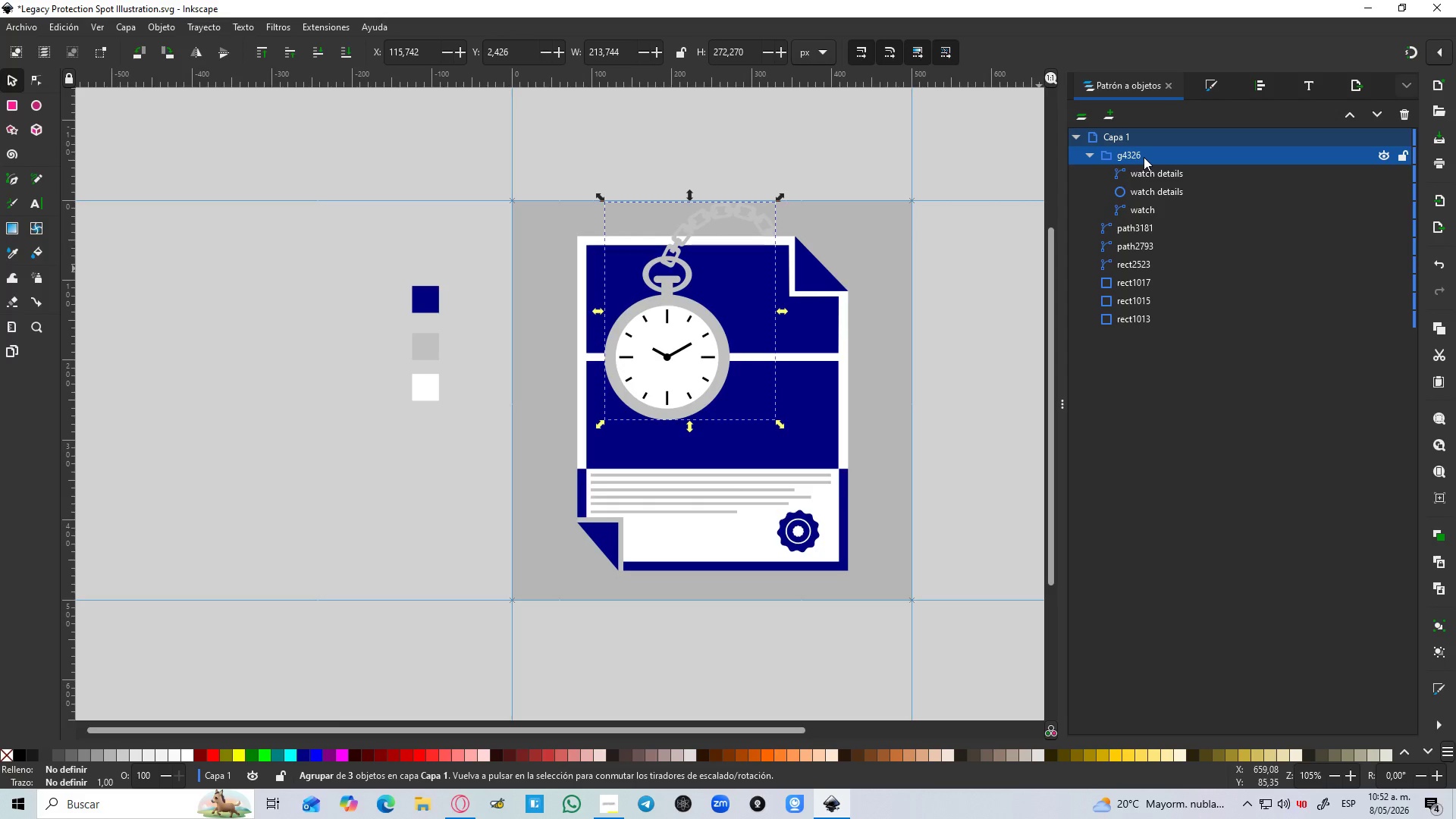 
double_click([1144, 157])
 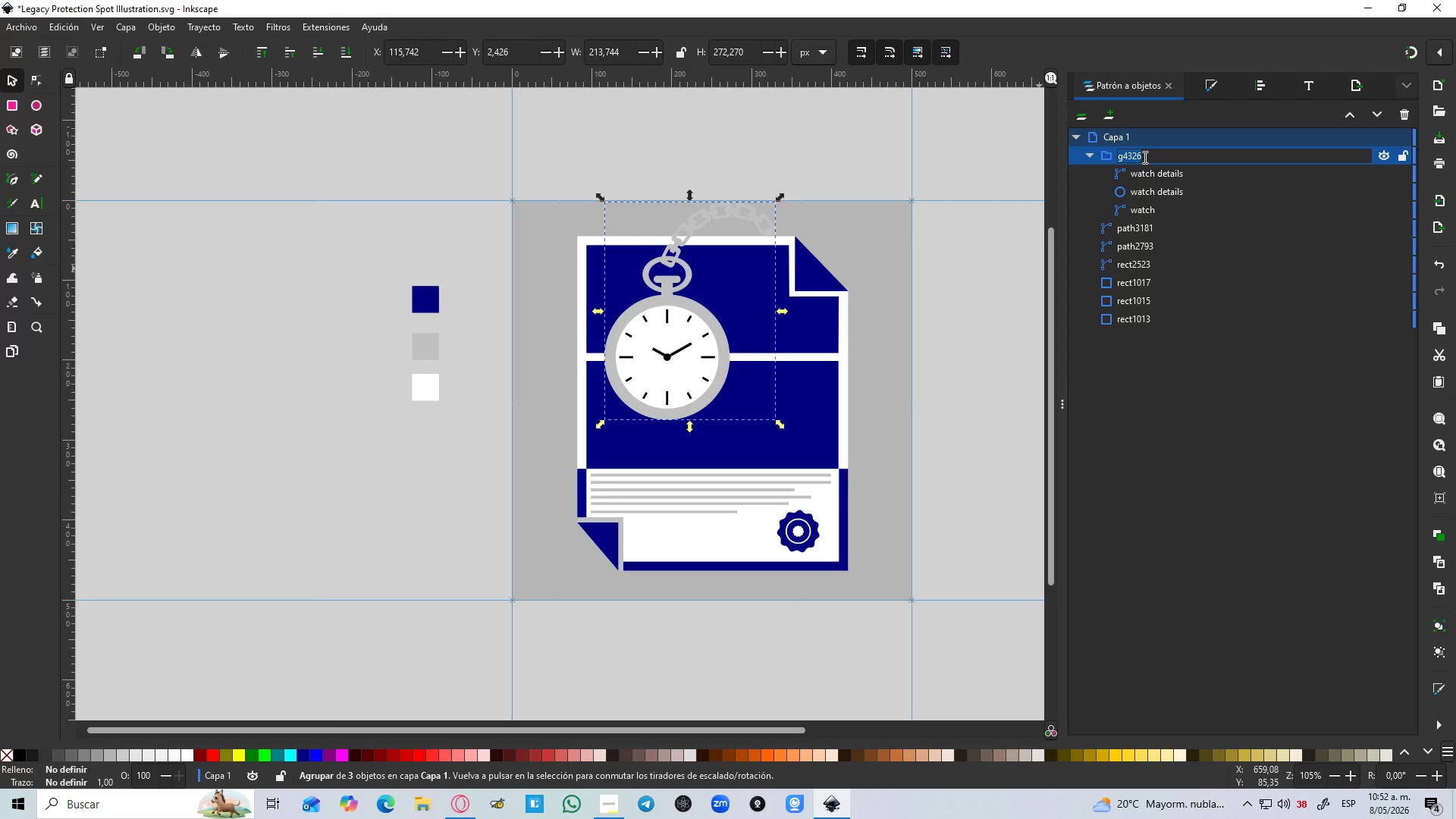 
type(watch')
 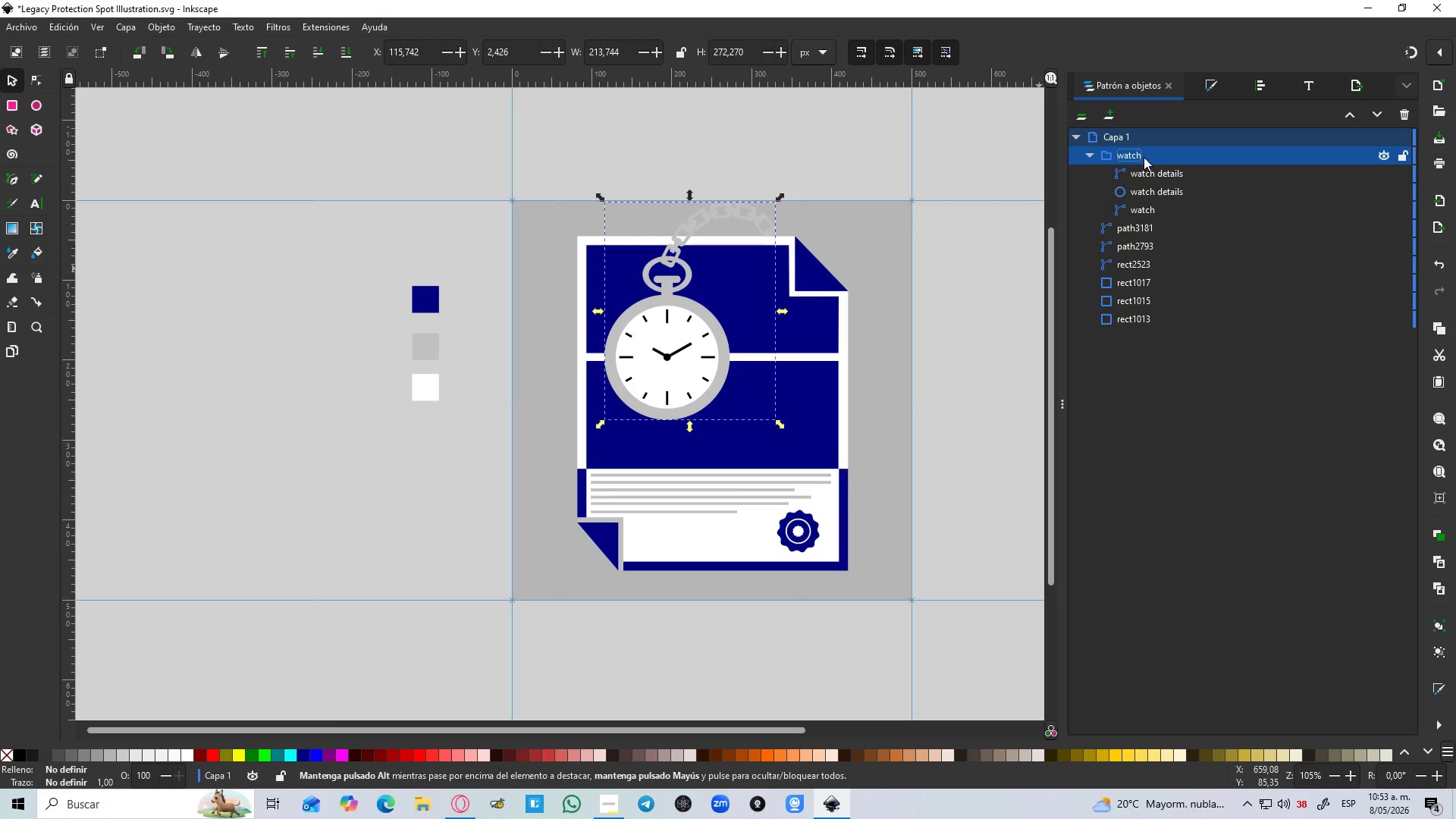 
key(Enter)
 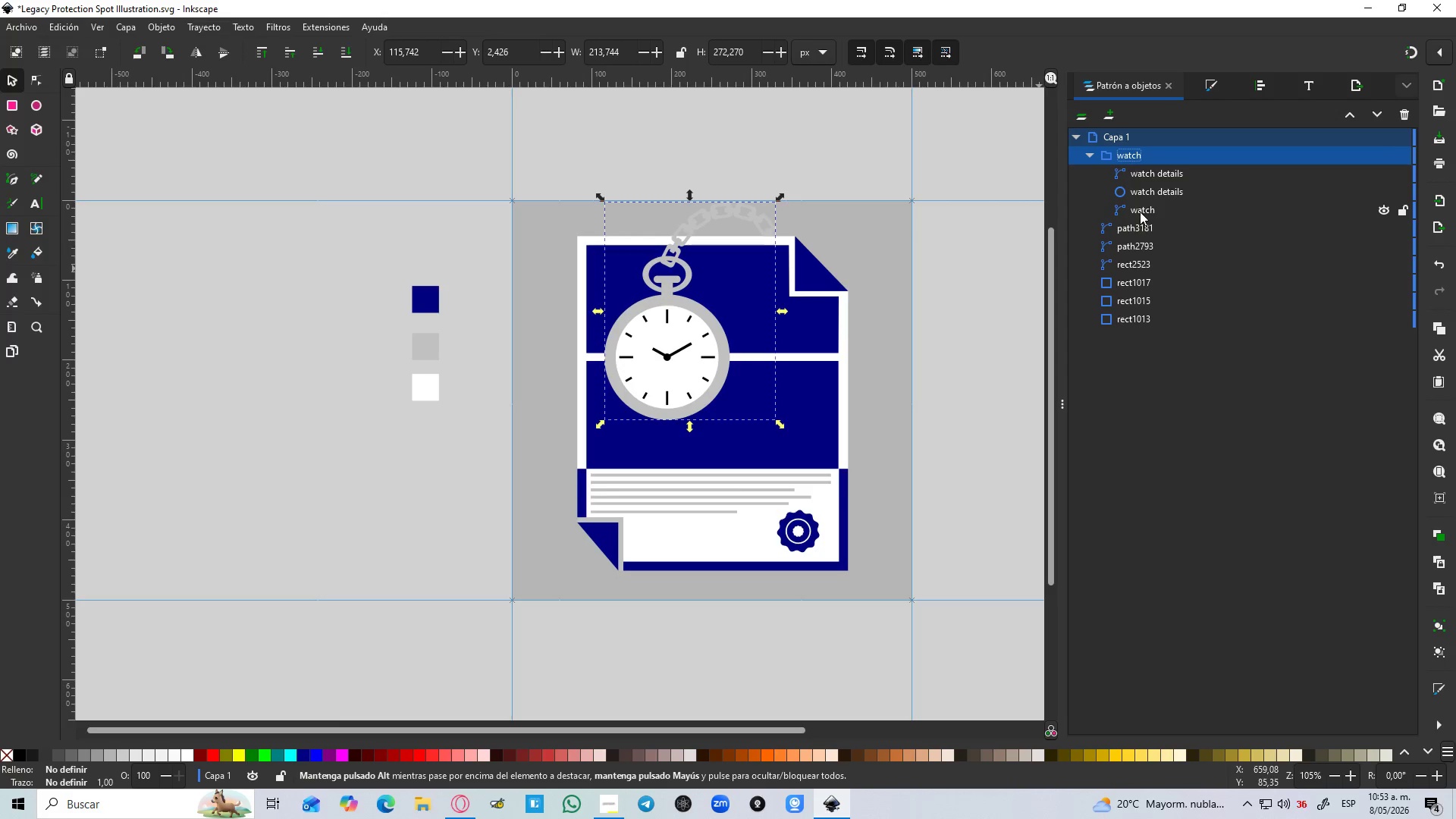 
double_click([1147, 209])
 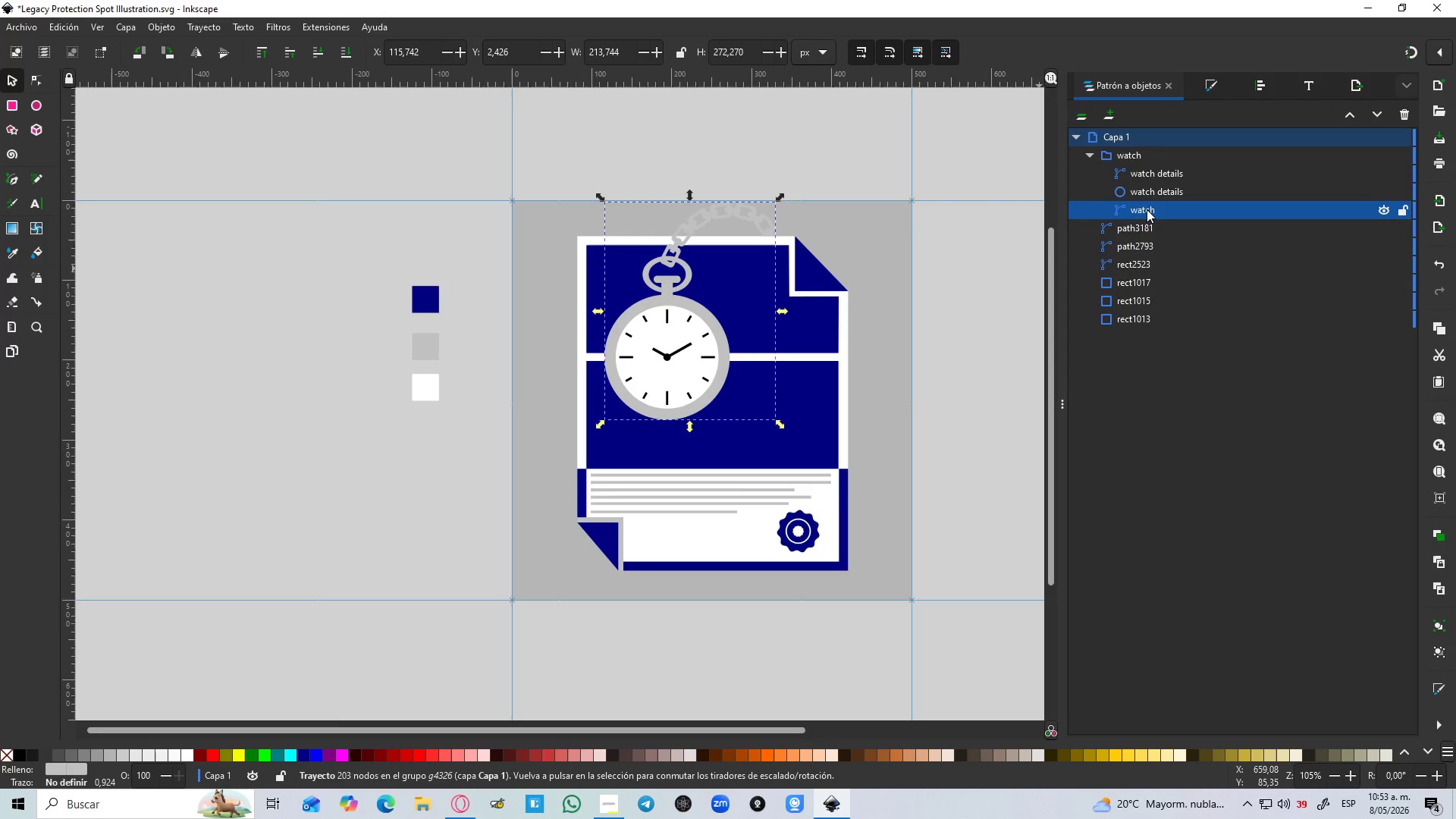 
triple_click([1147, 209])
 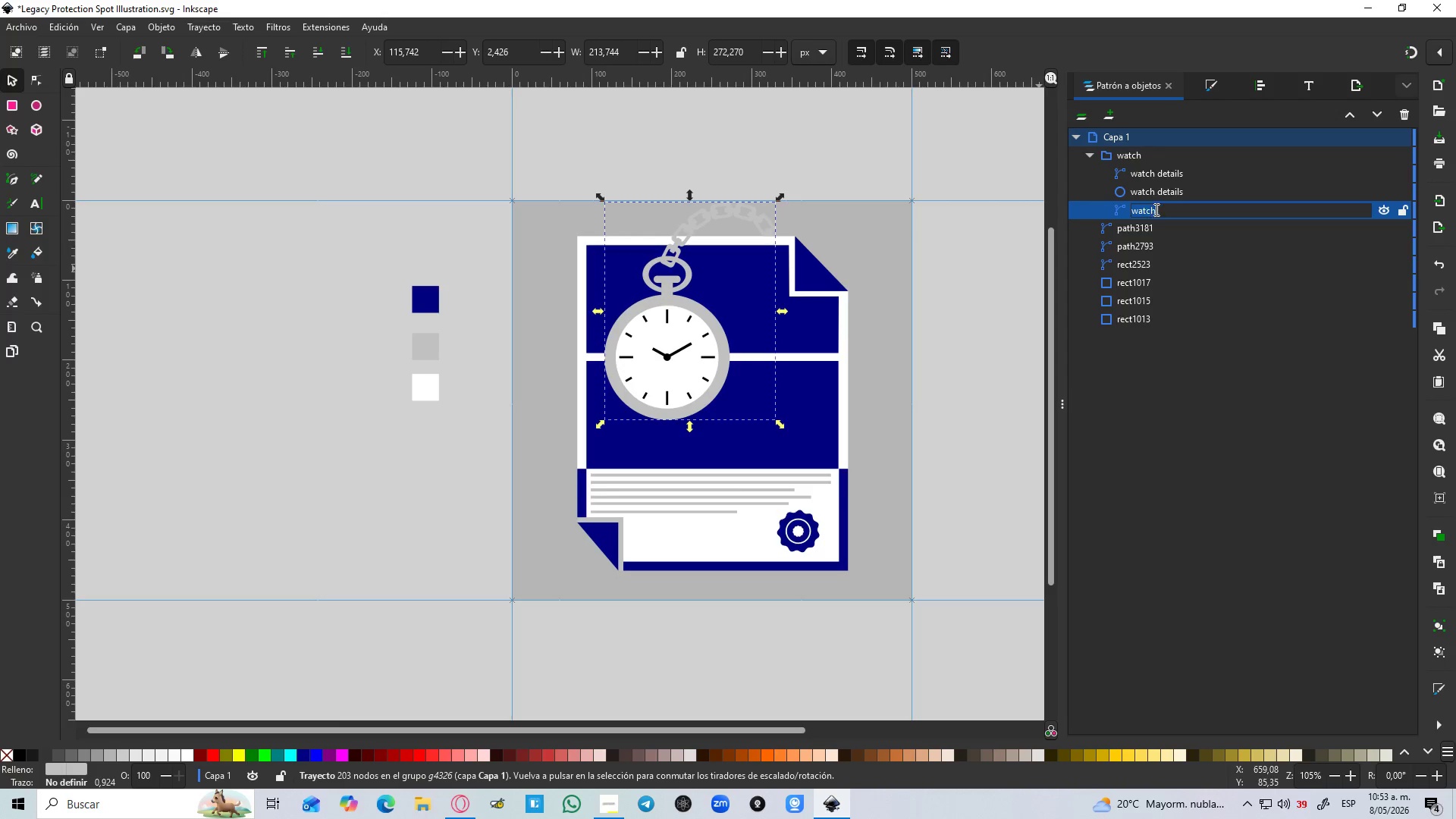 
triple_click([1155, 209])
 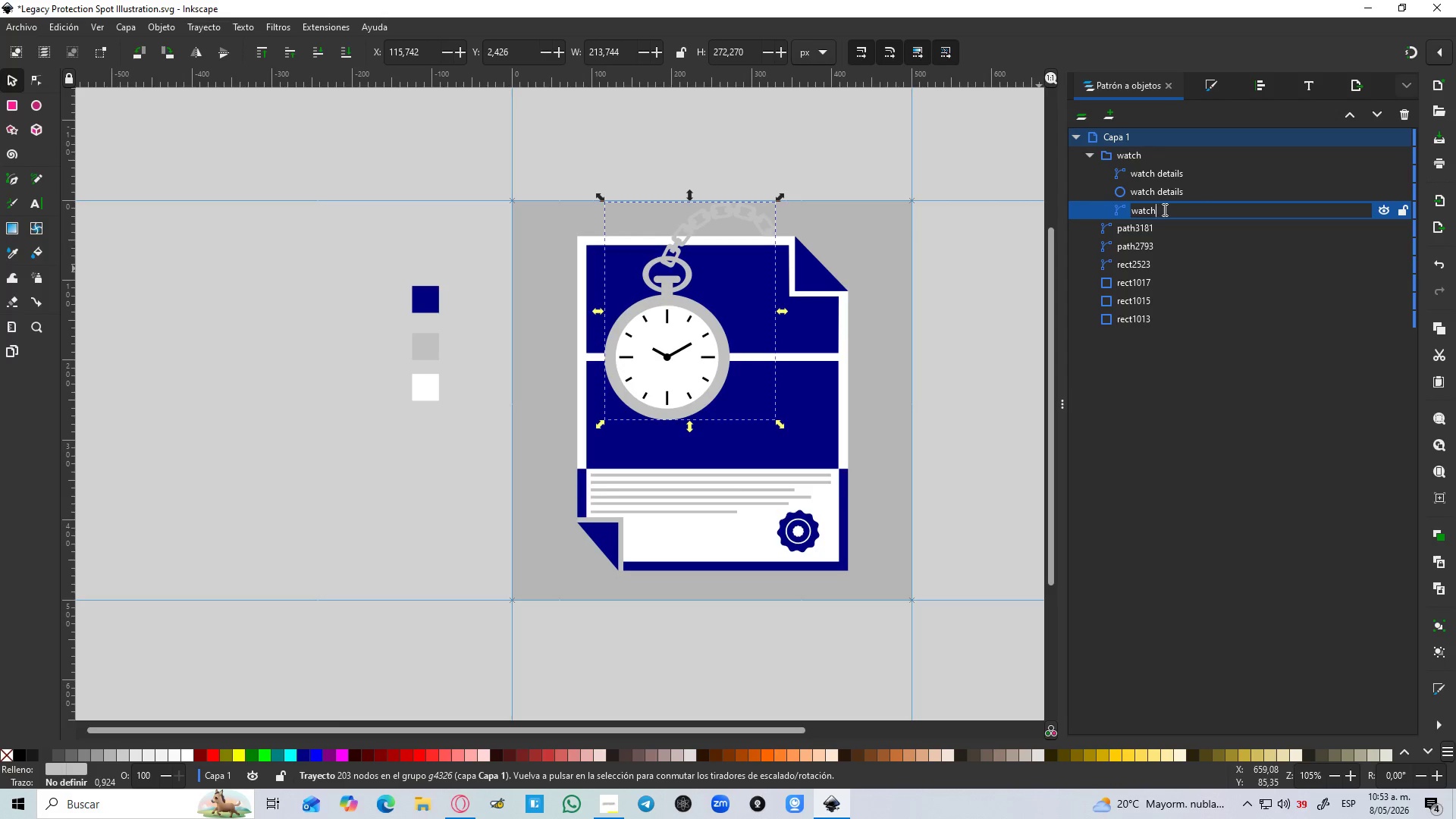 
type( and chaimn)
key(Backspace)
key(Backspace)
type(n)
 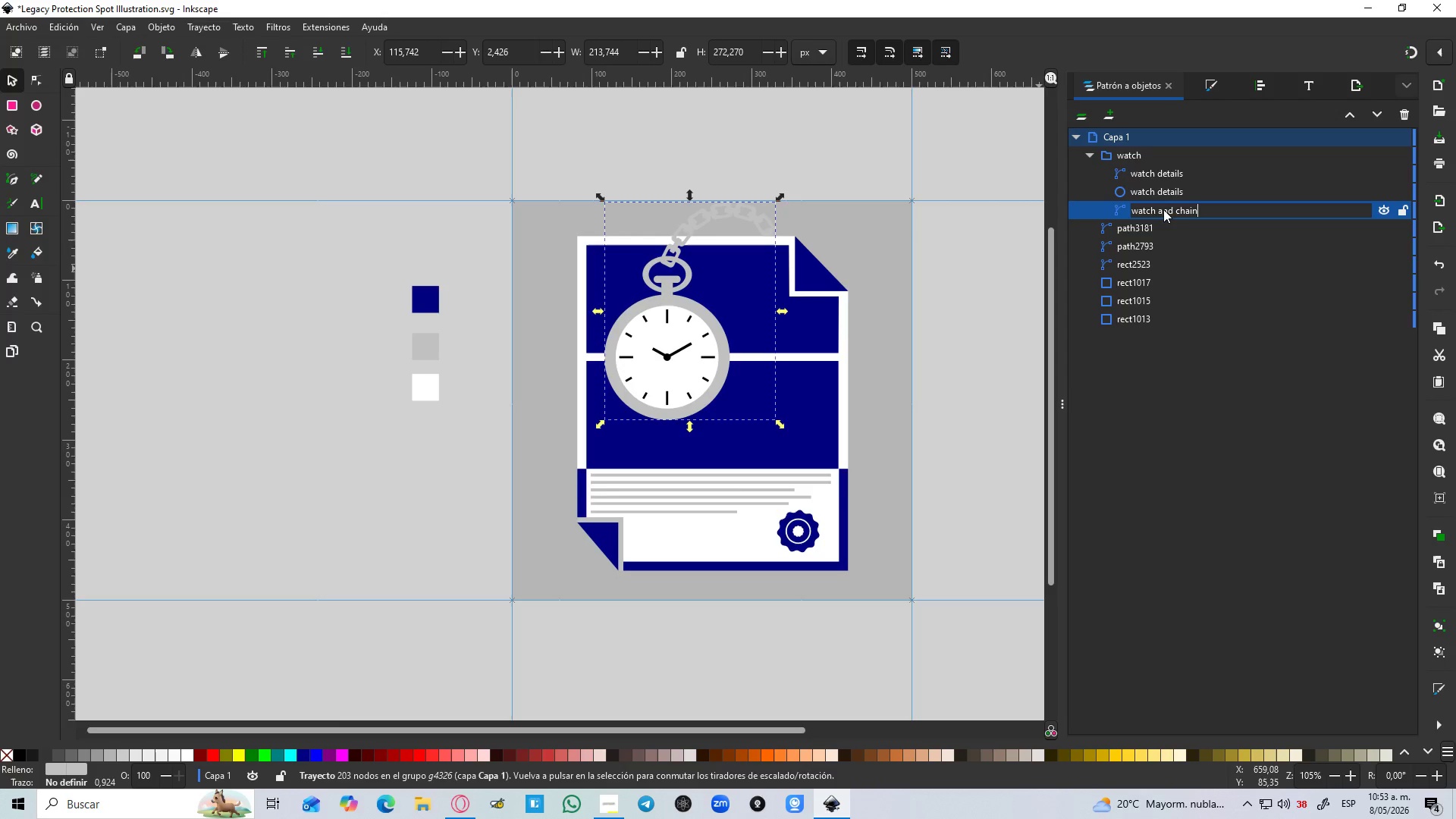 
key(Enter)
 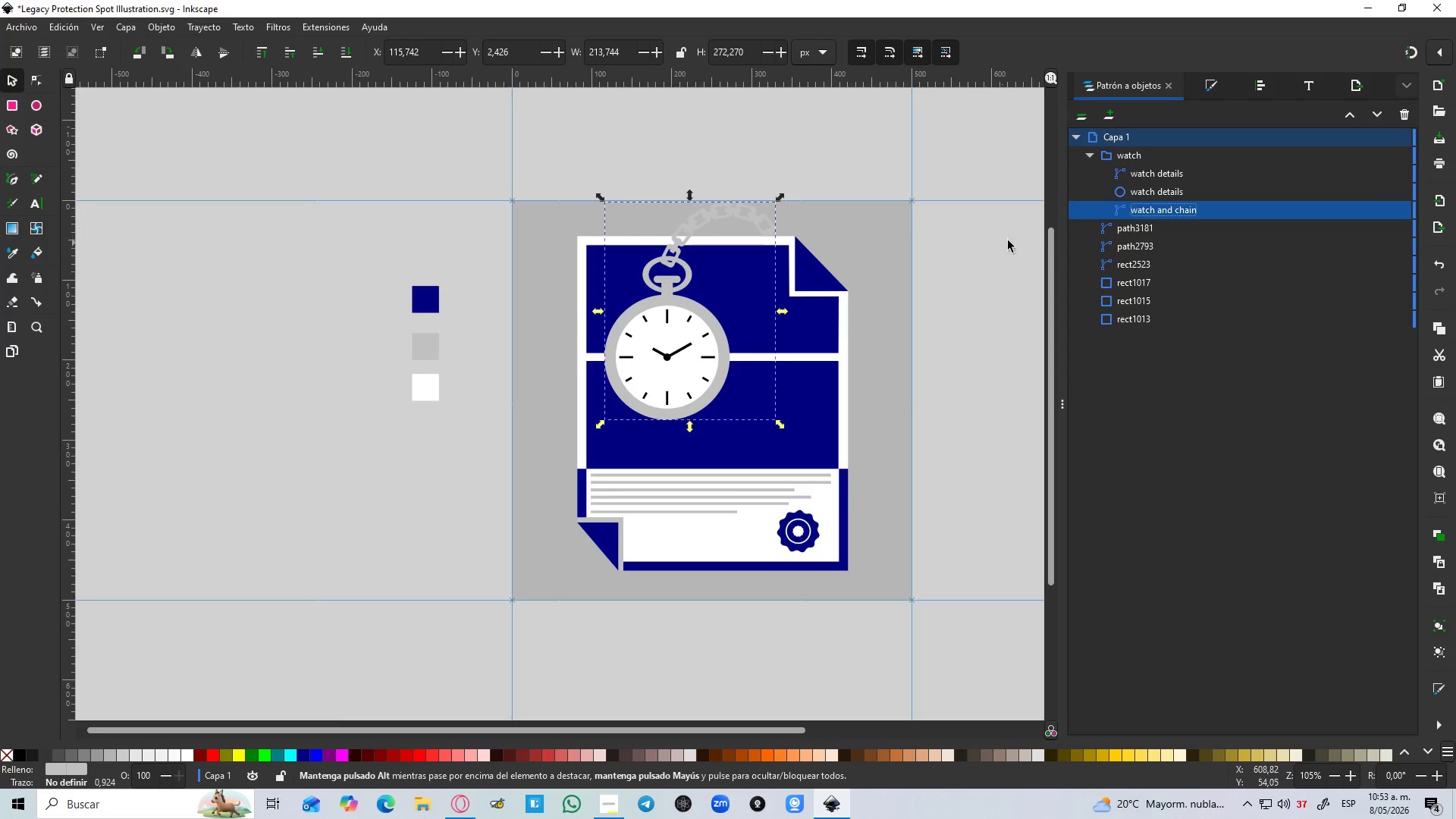 
left_click([1125, 228])
 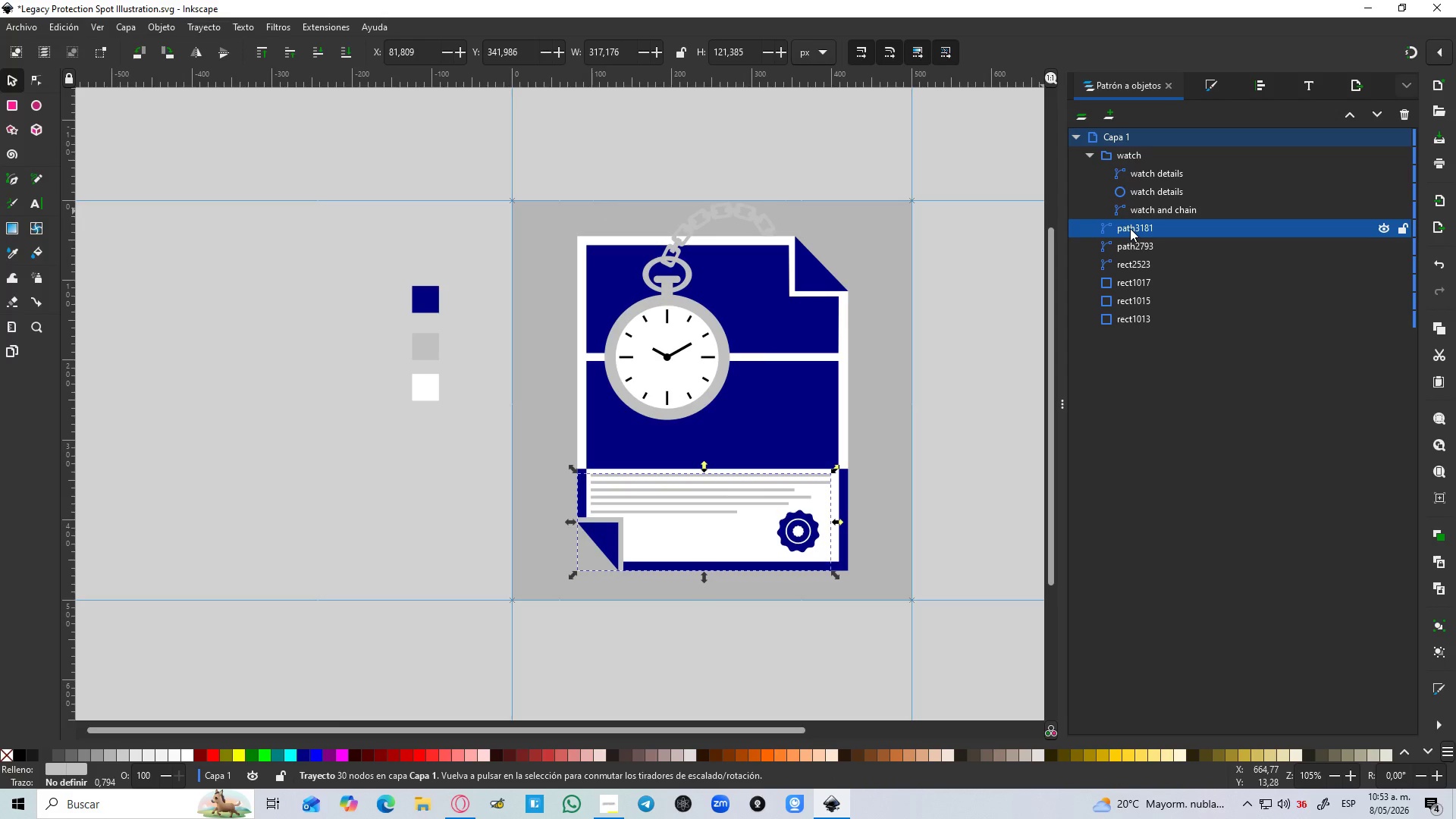 
double_click([1130, 228])
 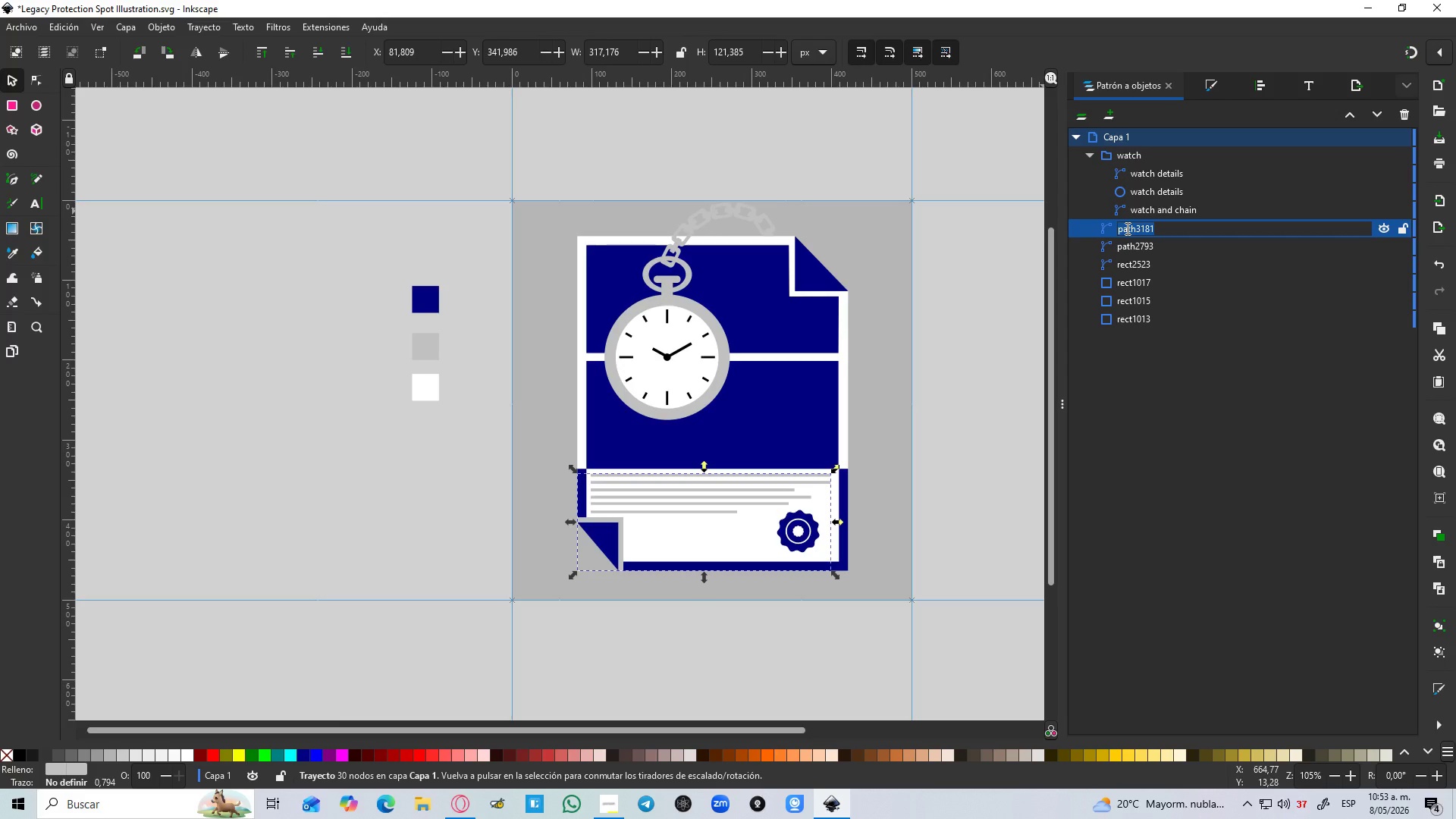 
key(F)
 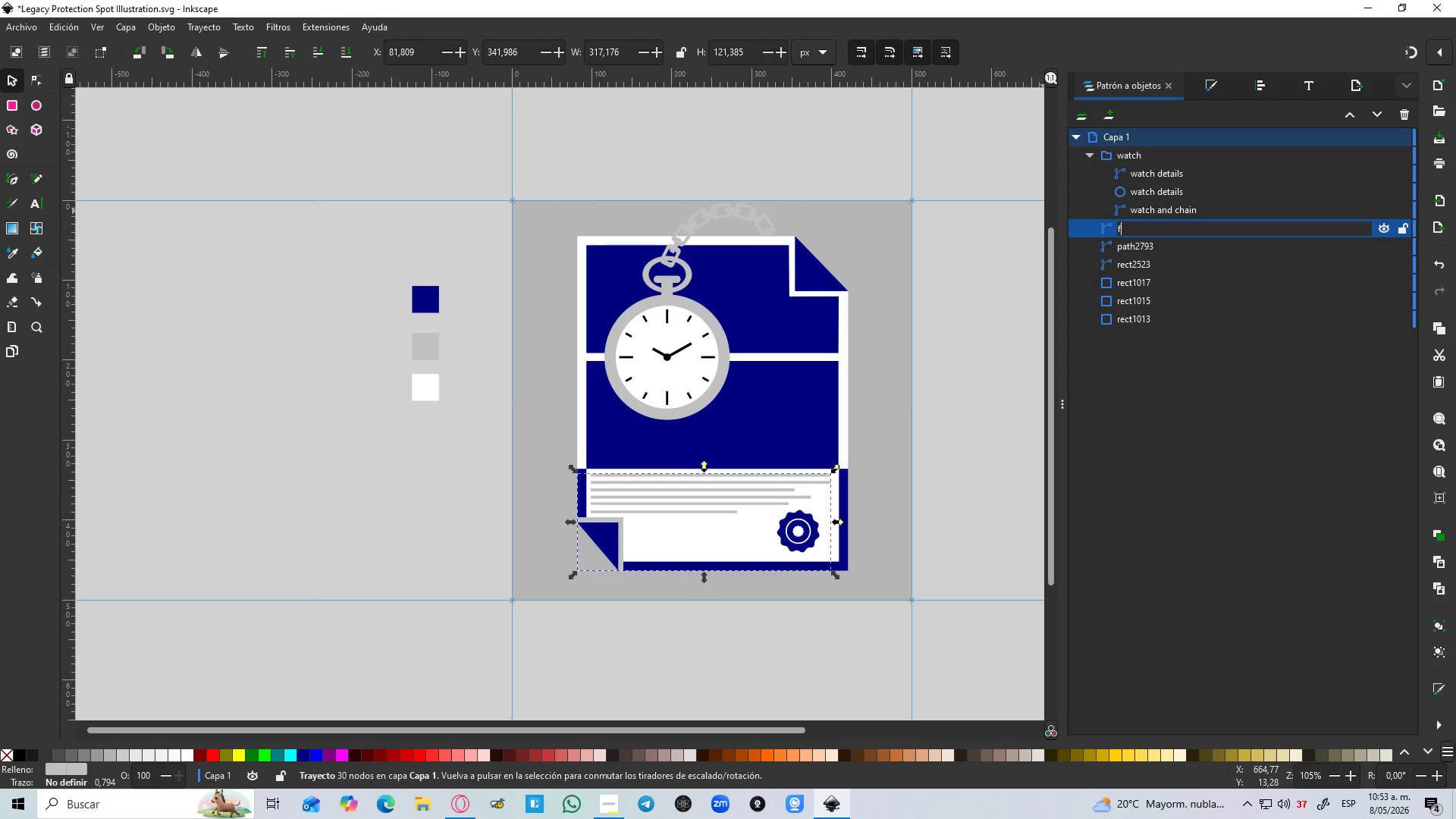 
type(oot page details)
 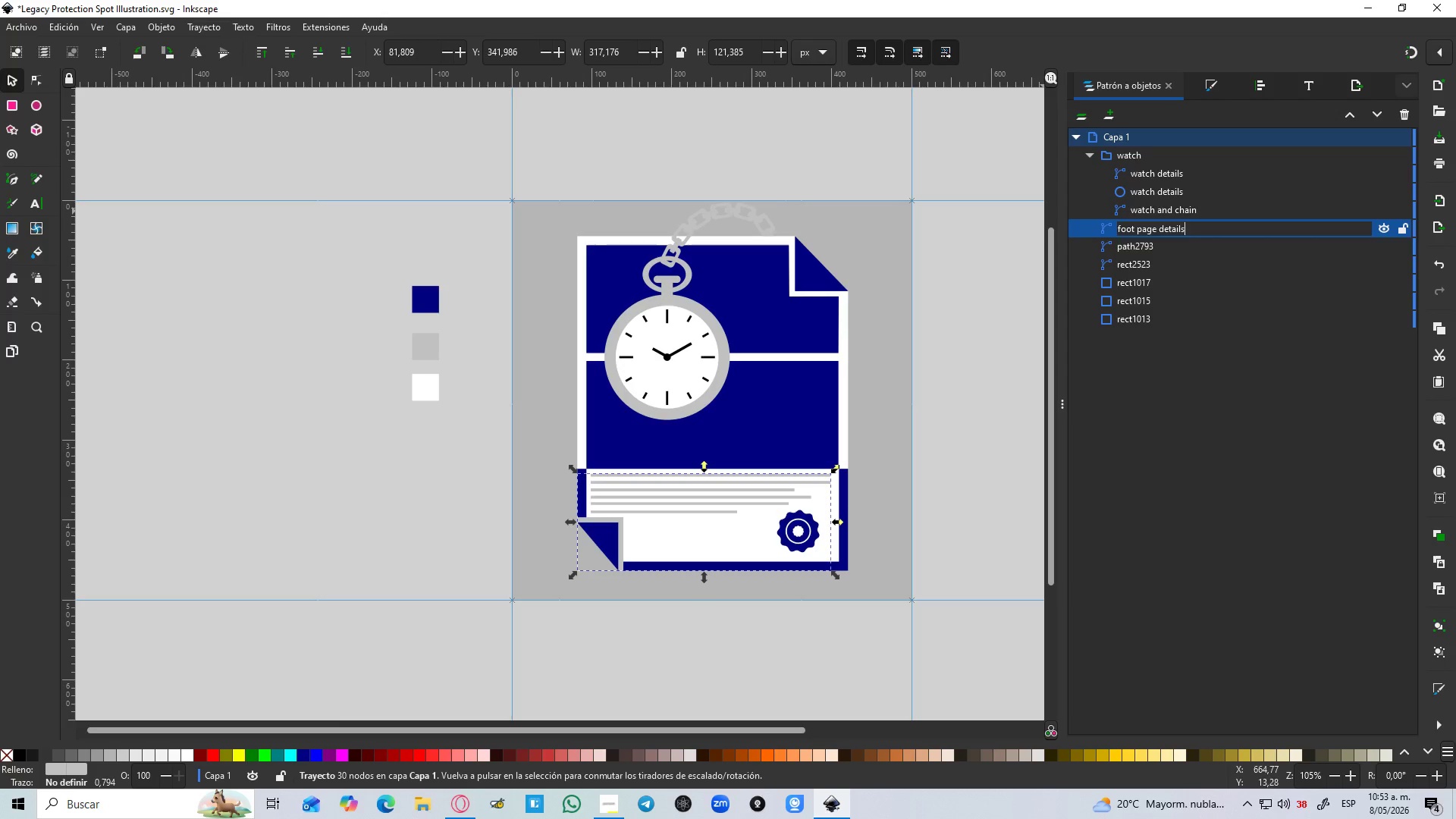 
key(Enter)
 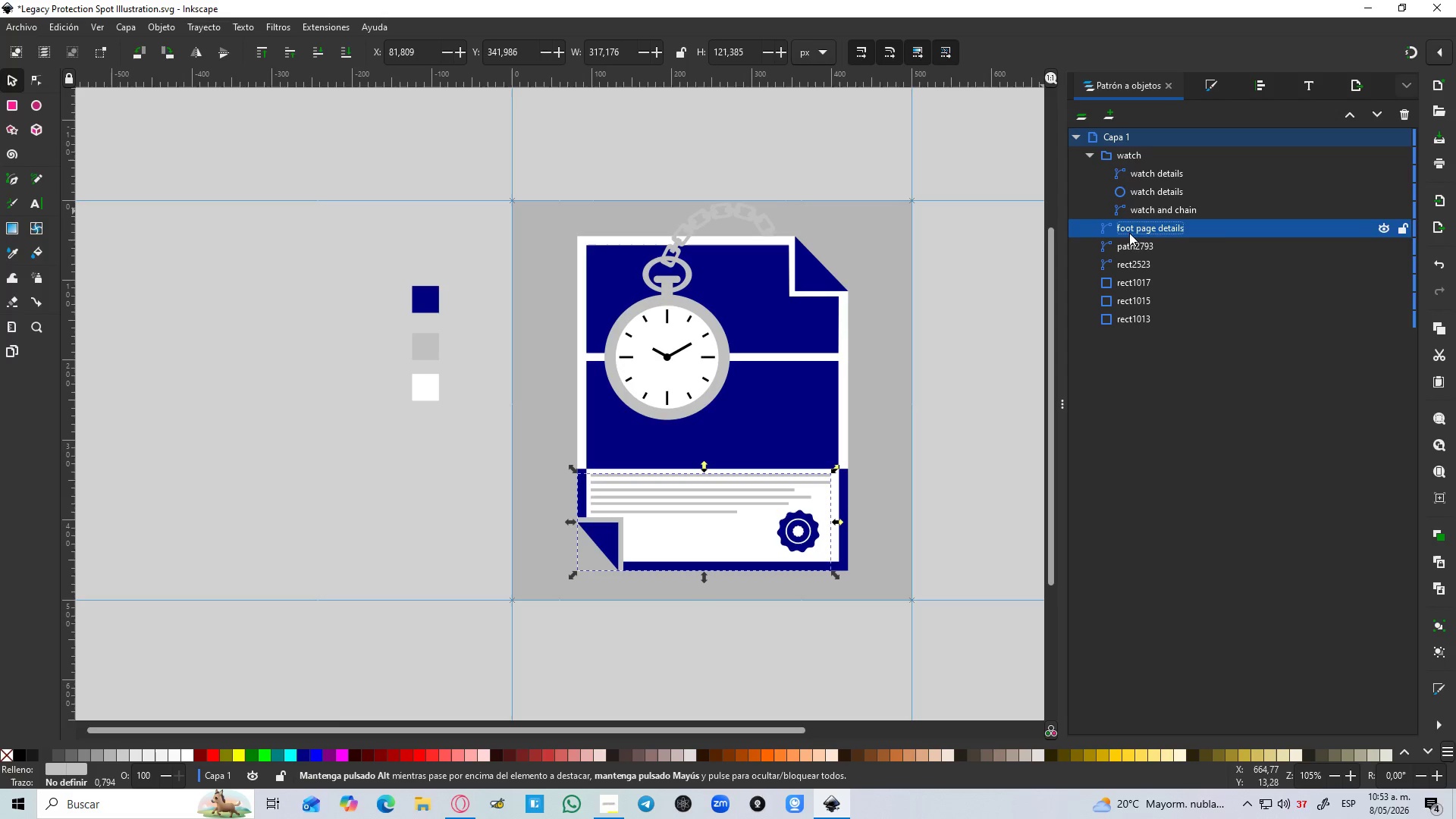 
left_click([1133, 243])
 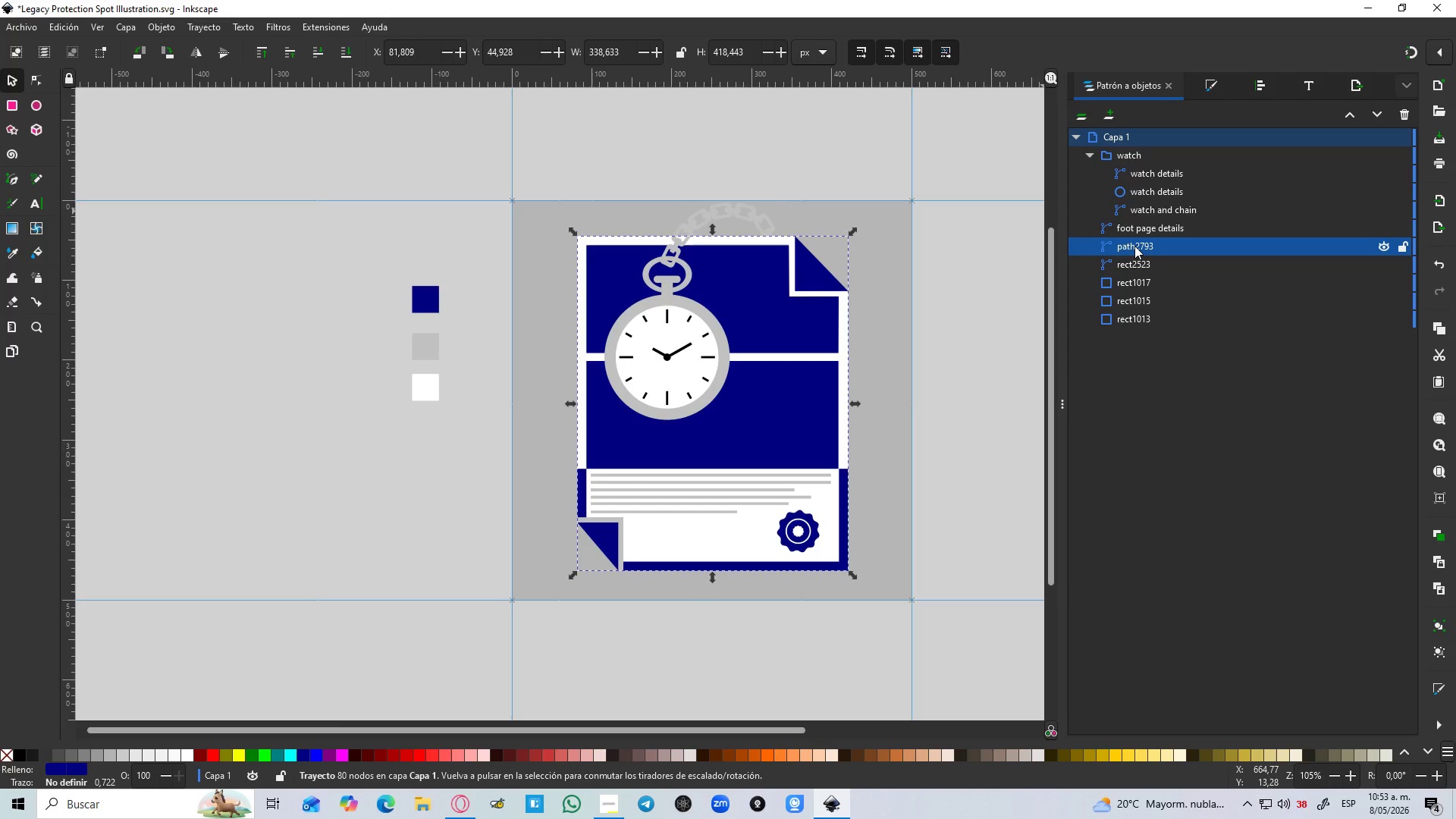 
key(Control+ControlLeft)
 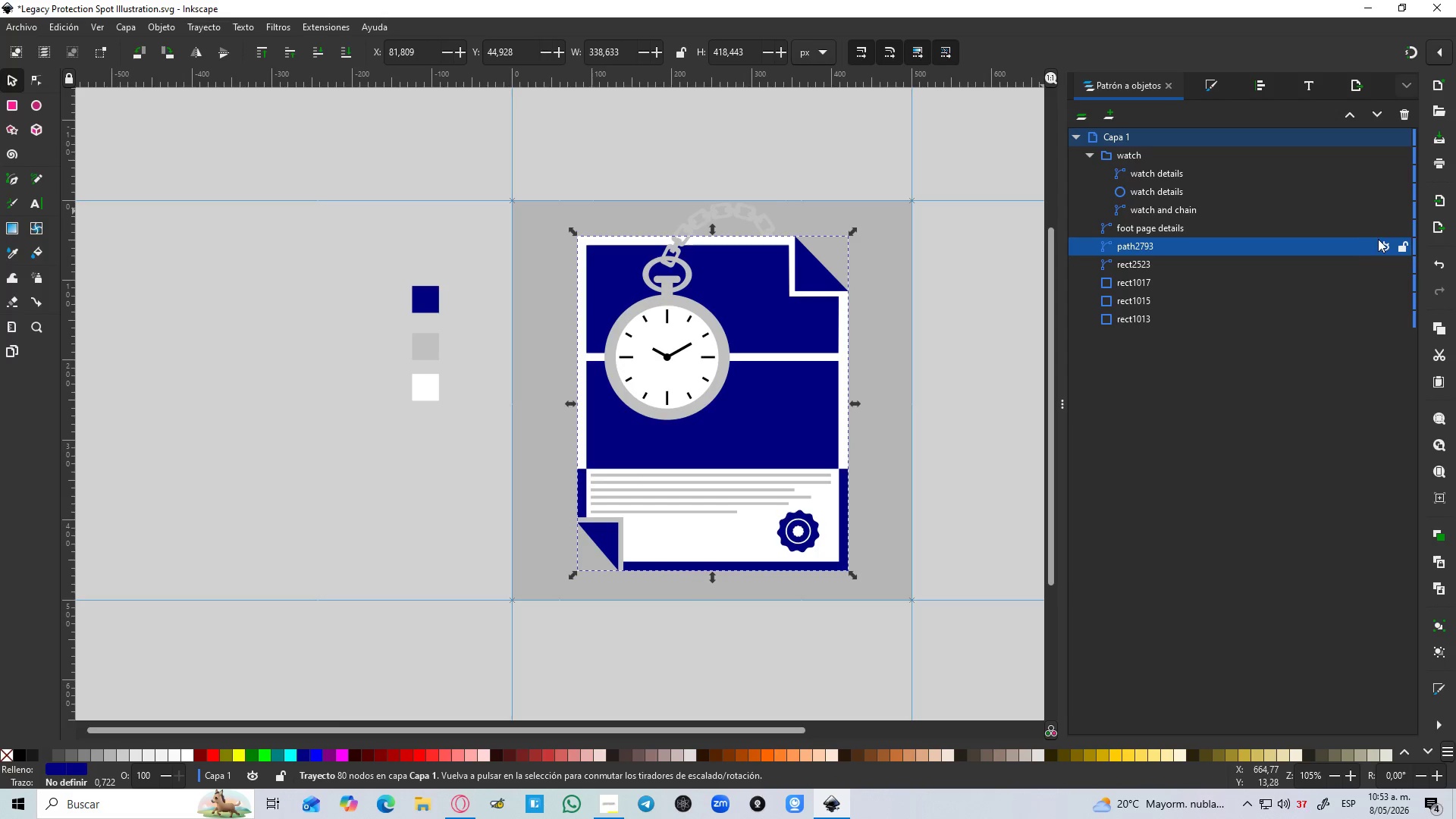 
left_click([1378, 239])
 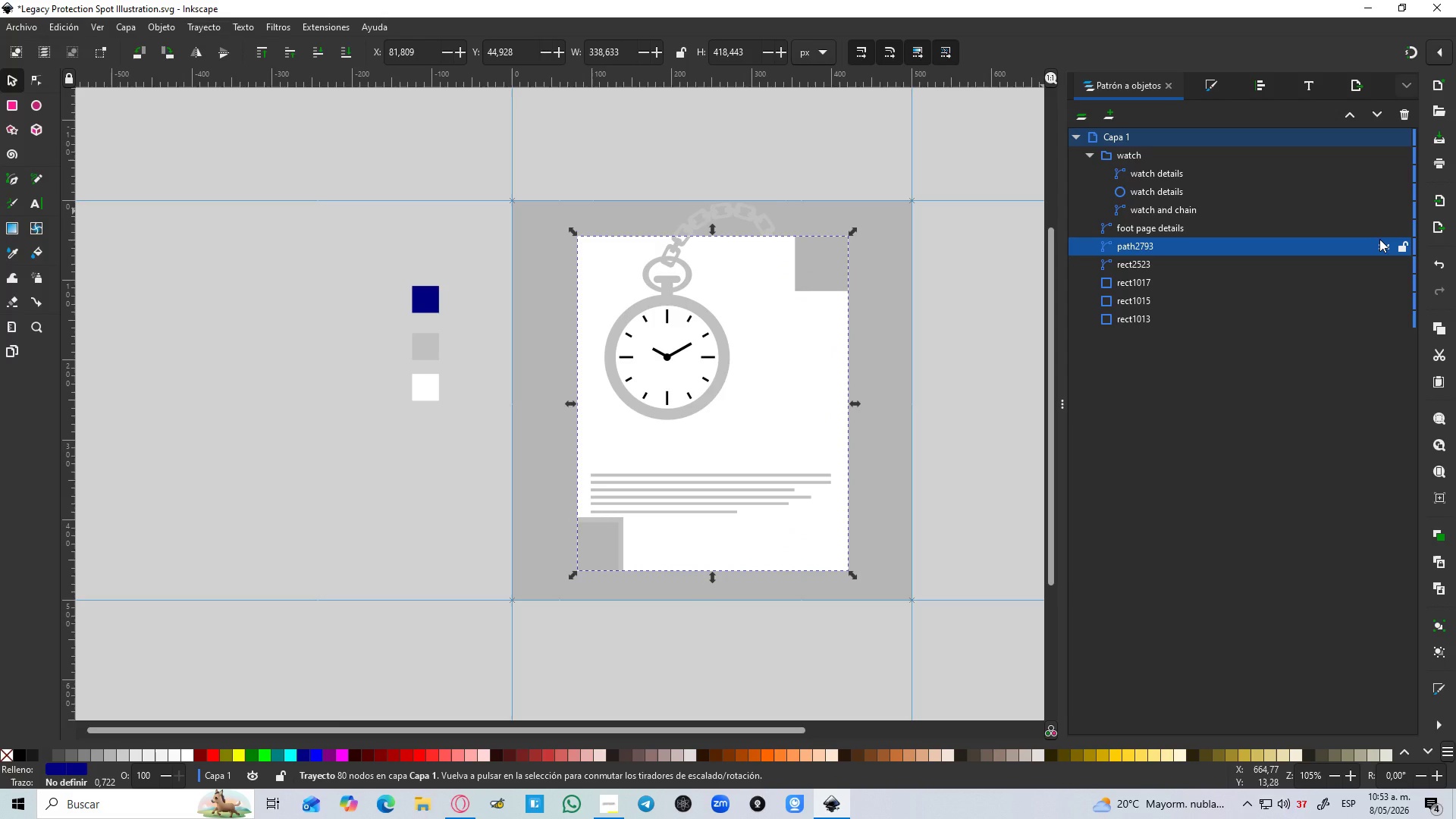 
left_click([1379, 239])
 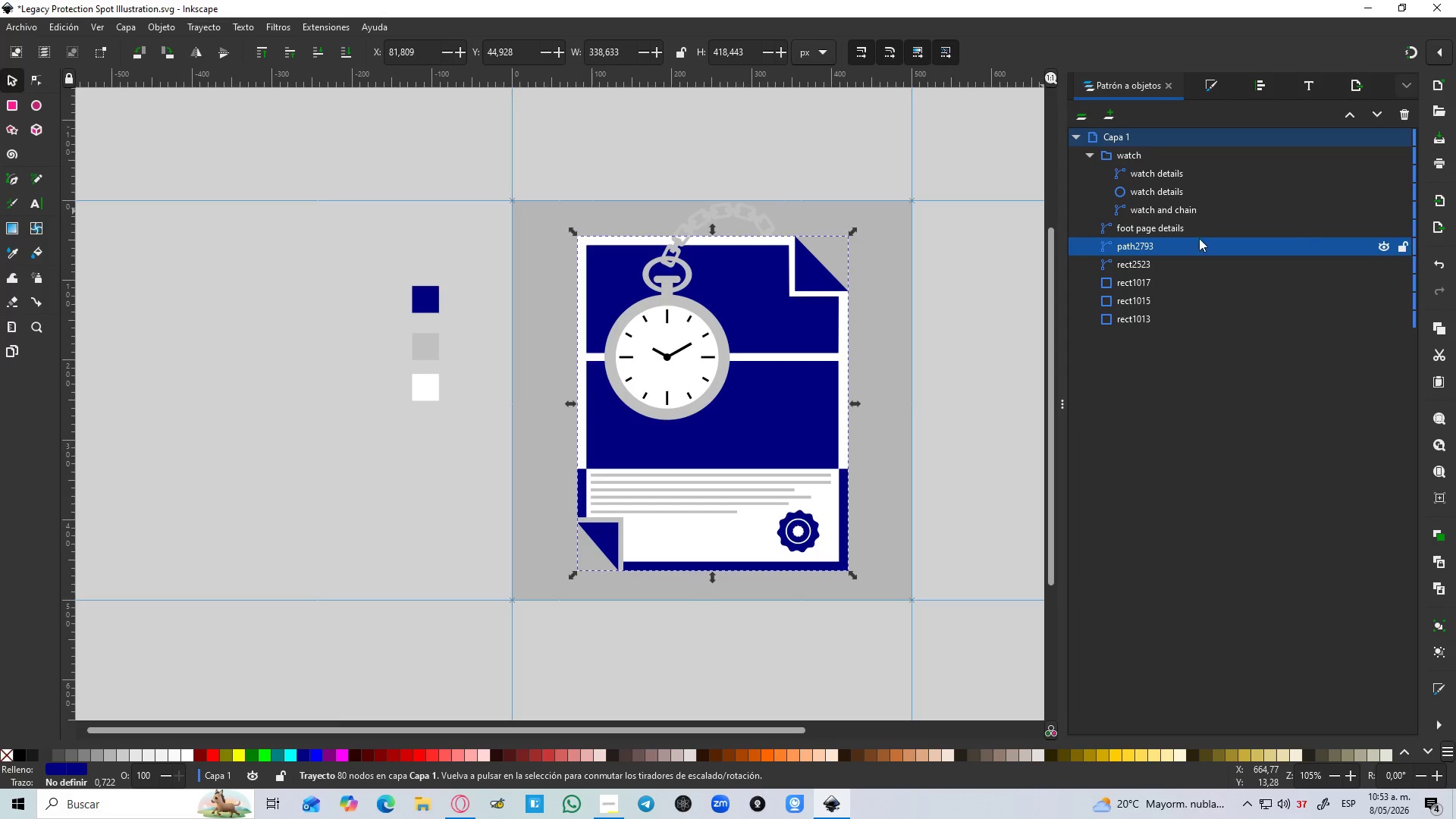 
left_click([1176, 239])
 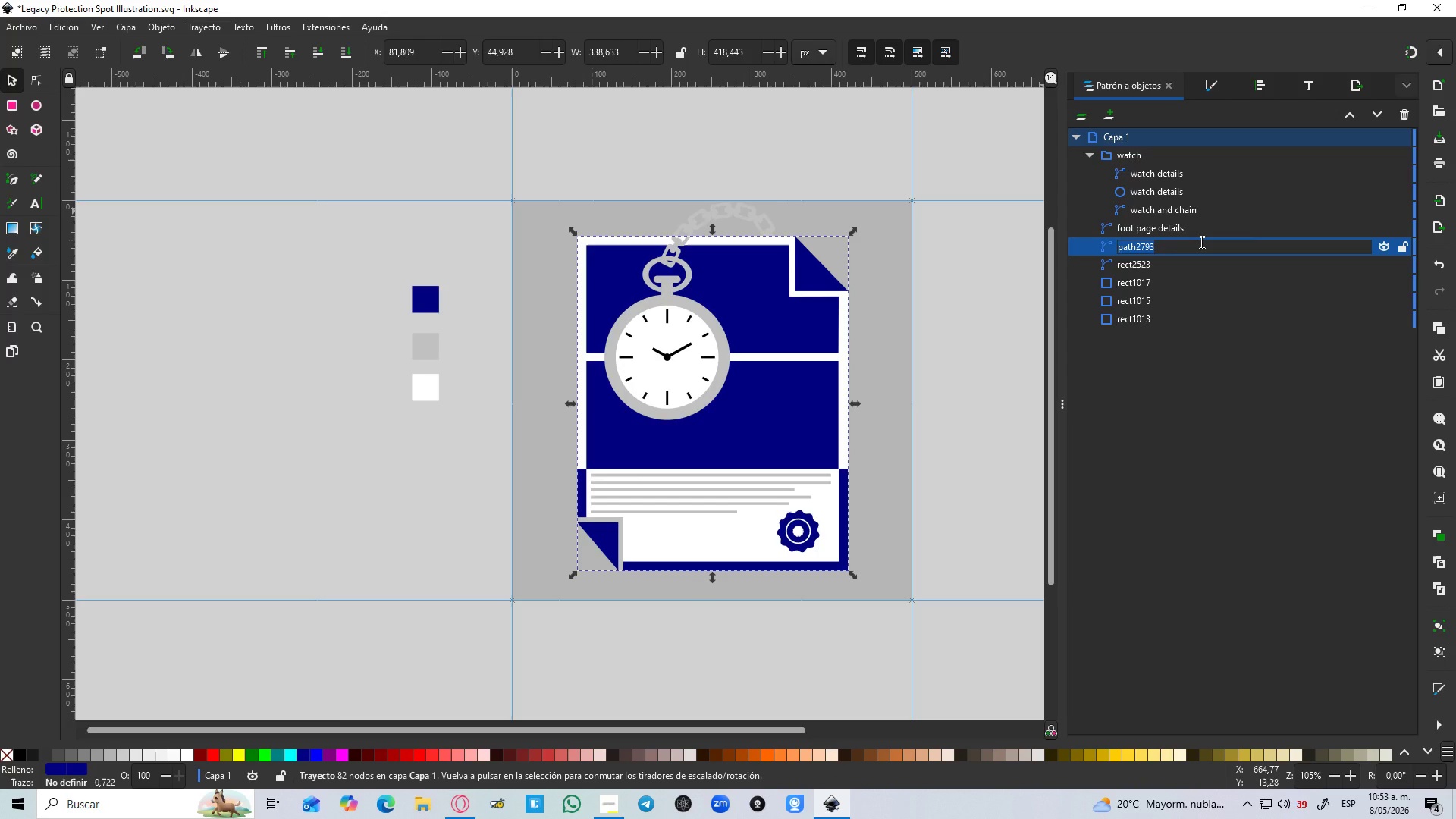 
type(blue page details)
 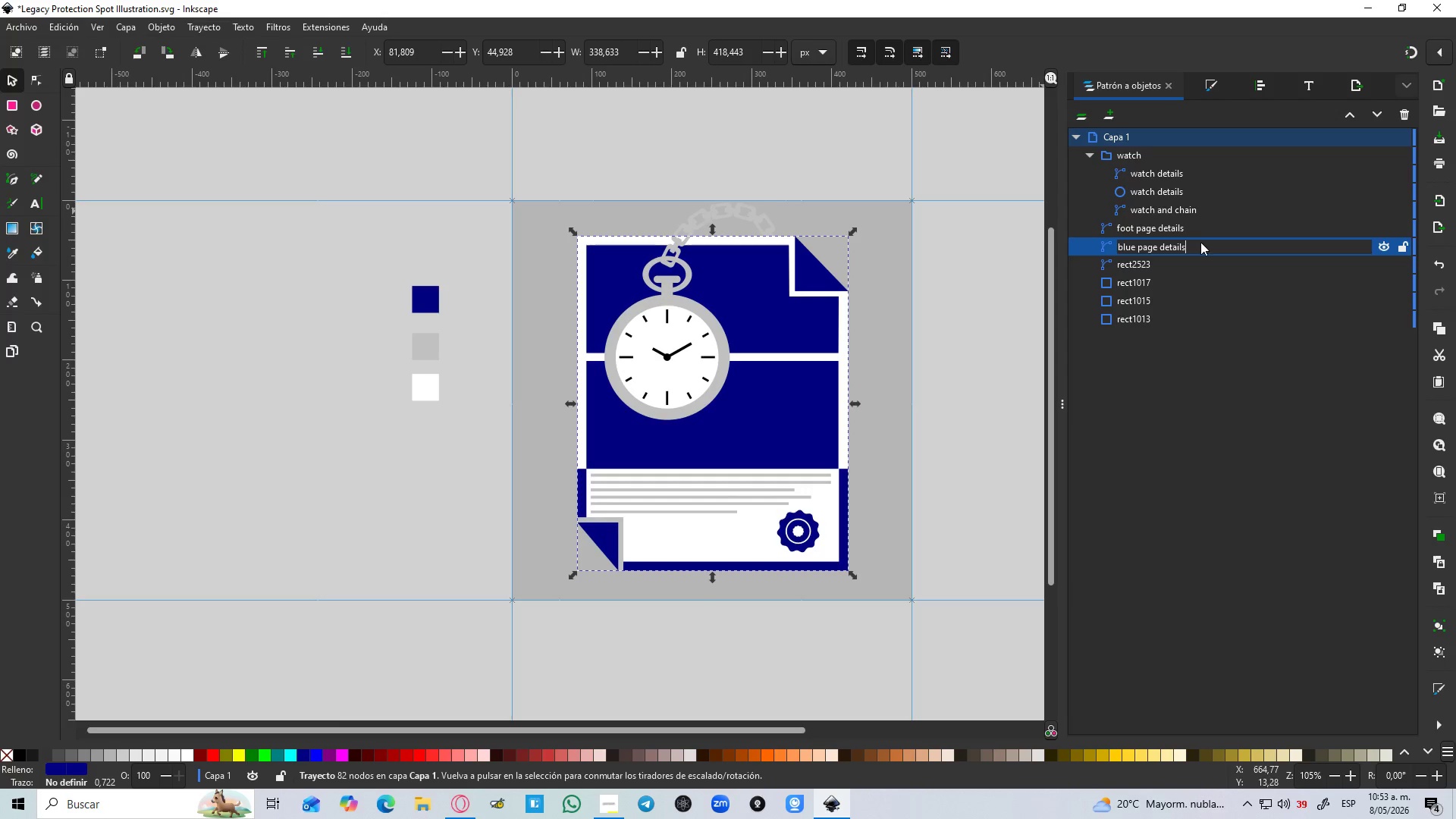 
key(Enter)
 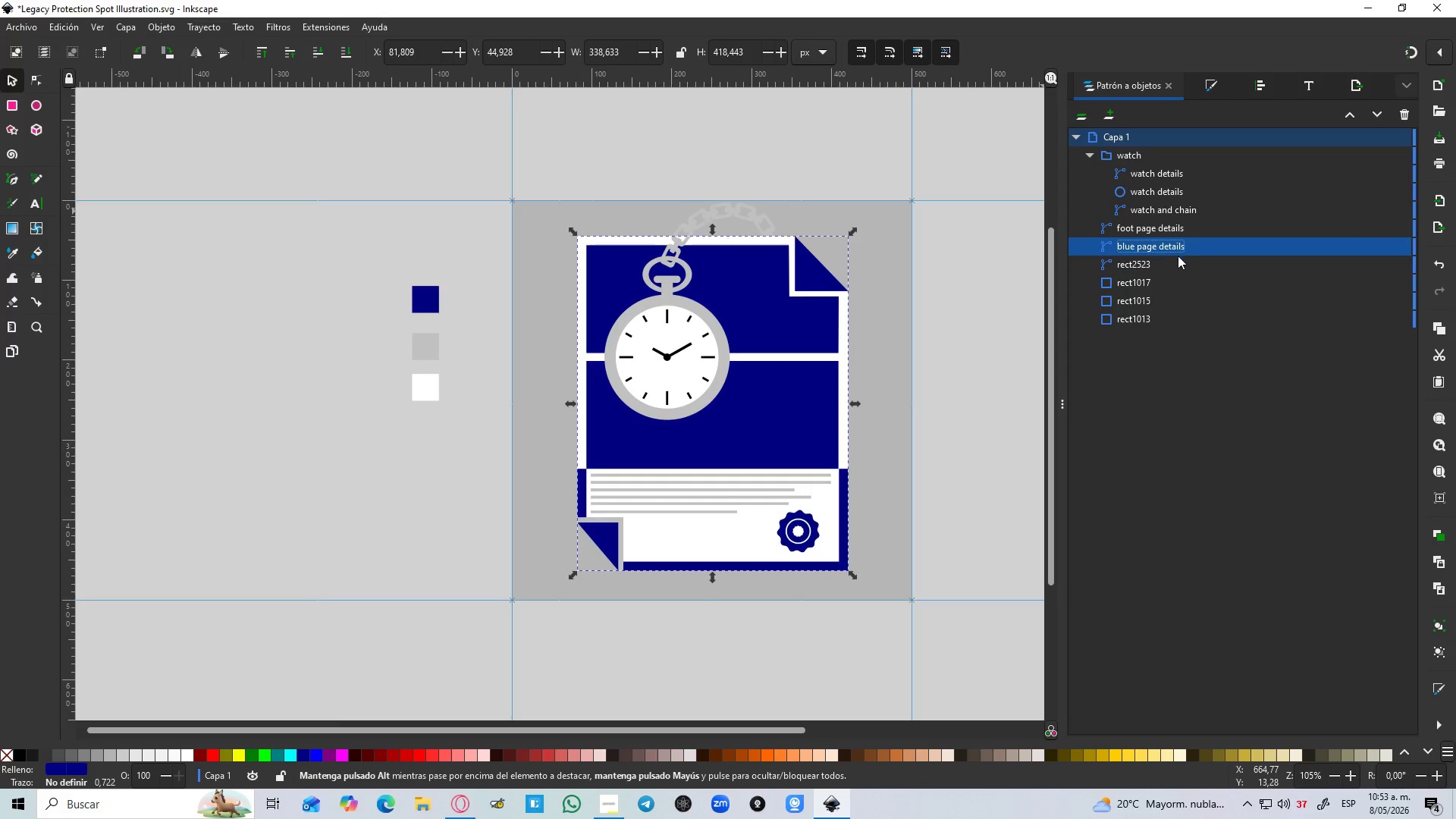 
left_click([1155, 264])
 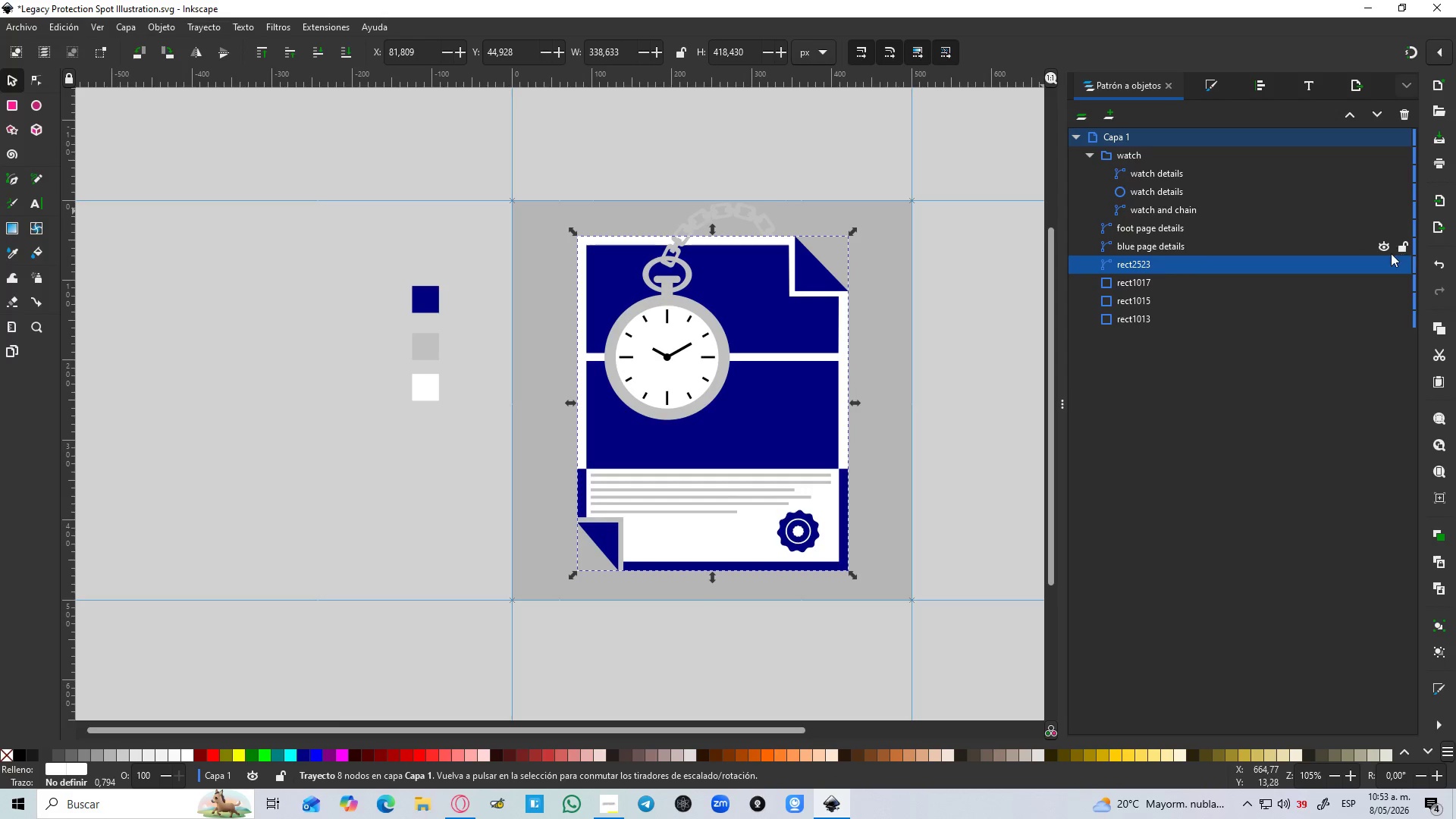 
left_click([1381, 259])
 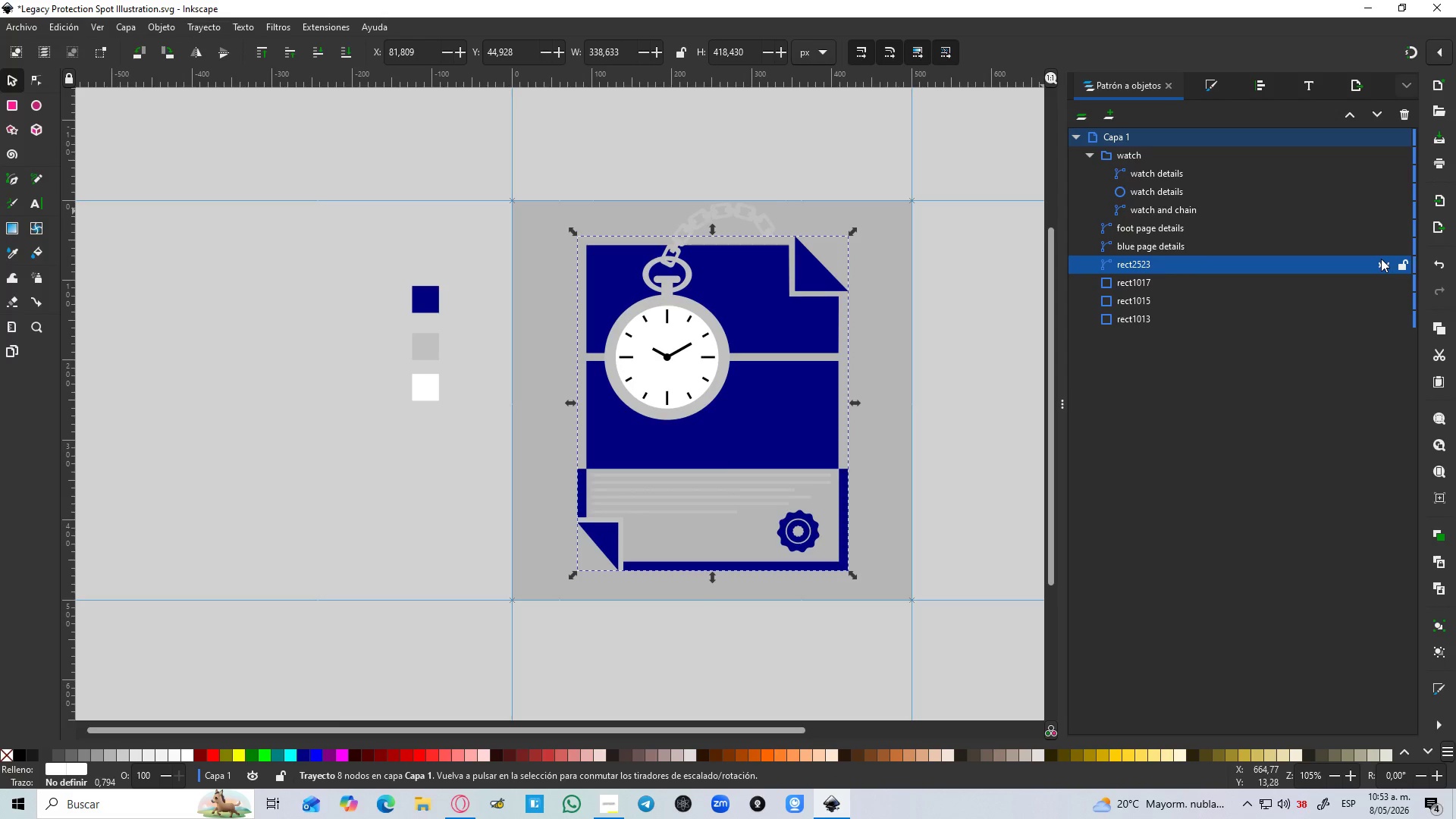 
left_click([1381, 259])
 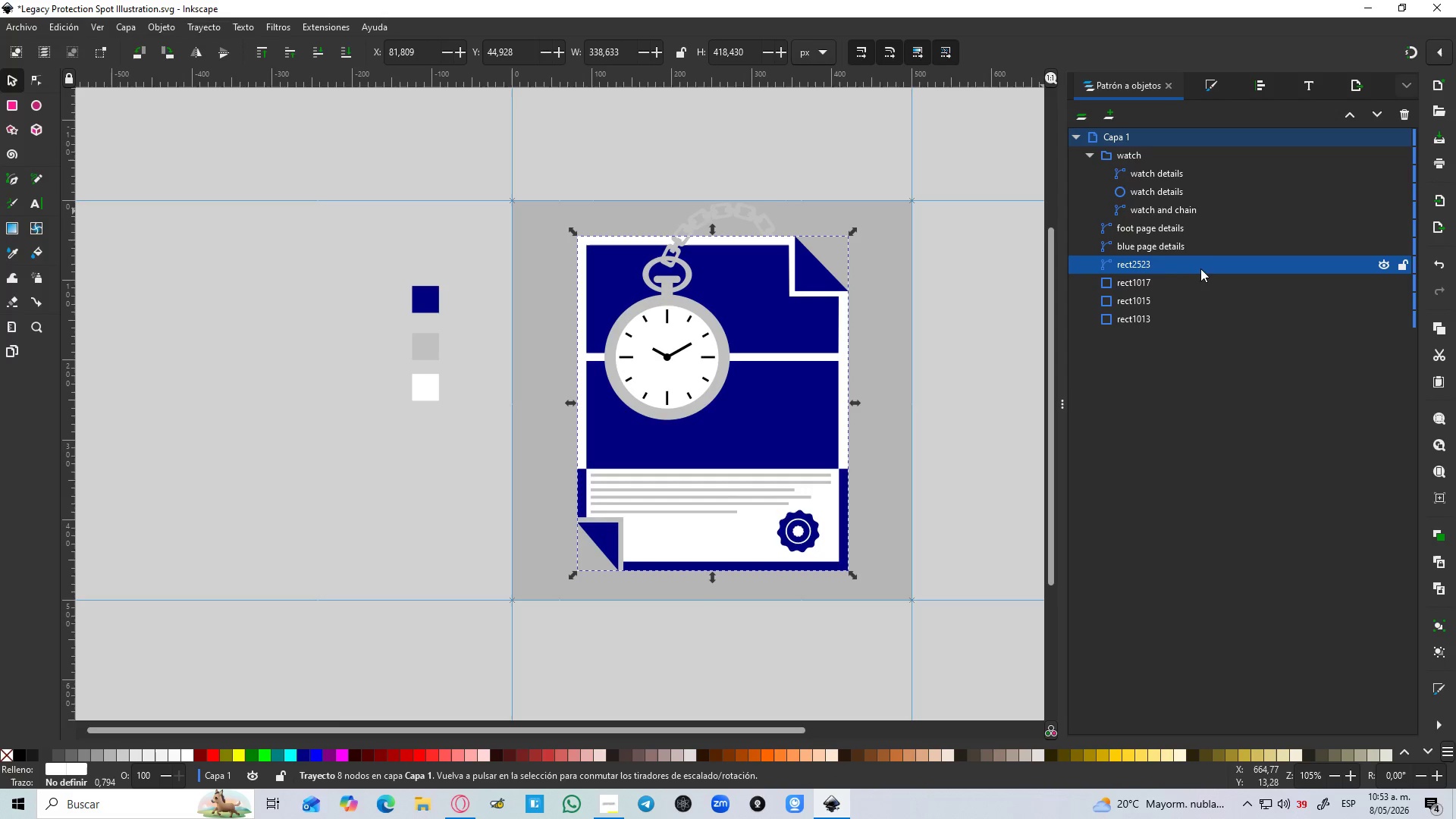 
left_click([1187, 267])
 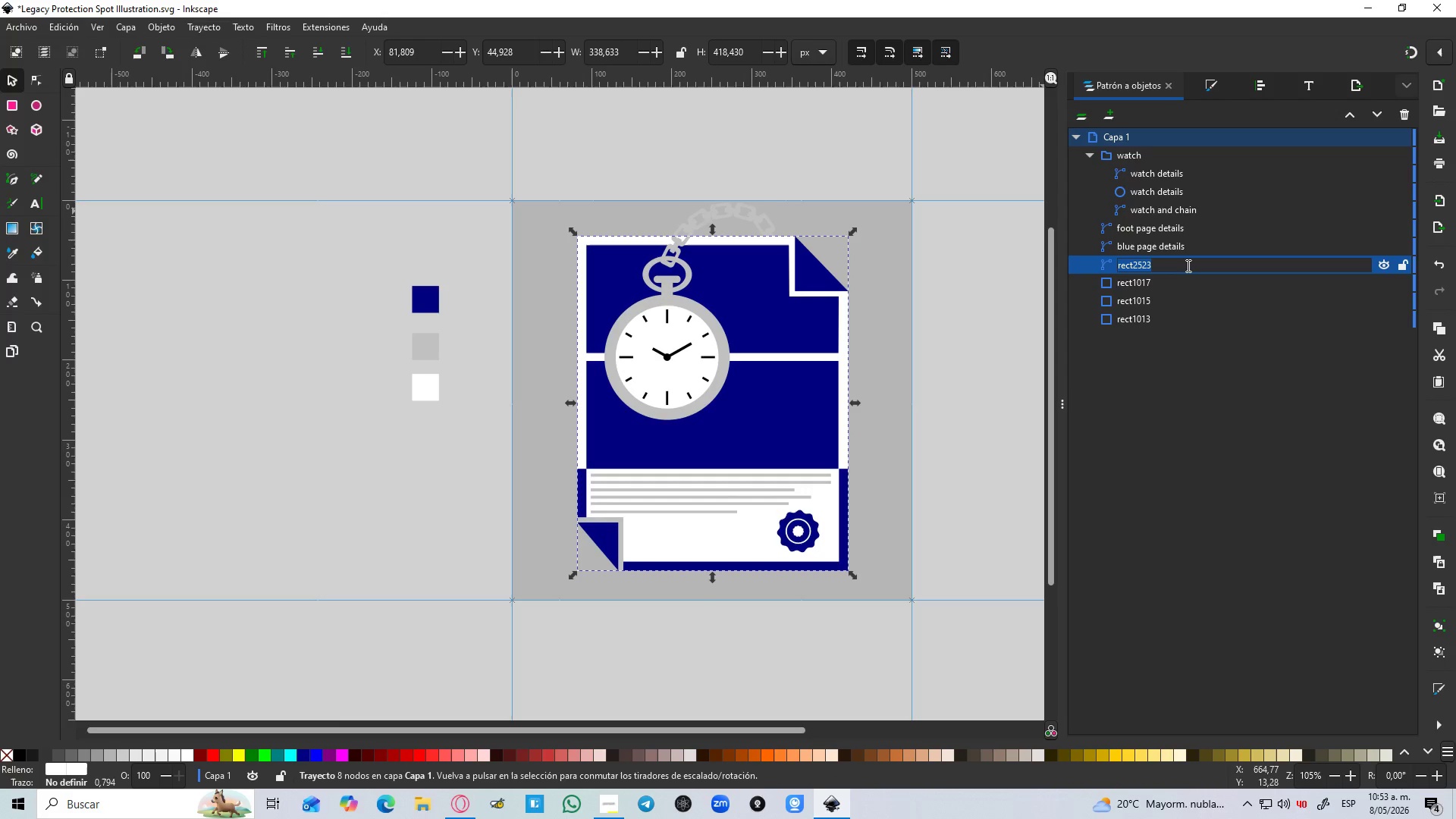 
type(page)
 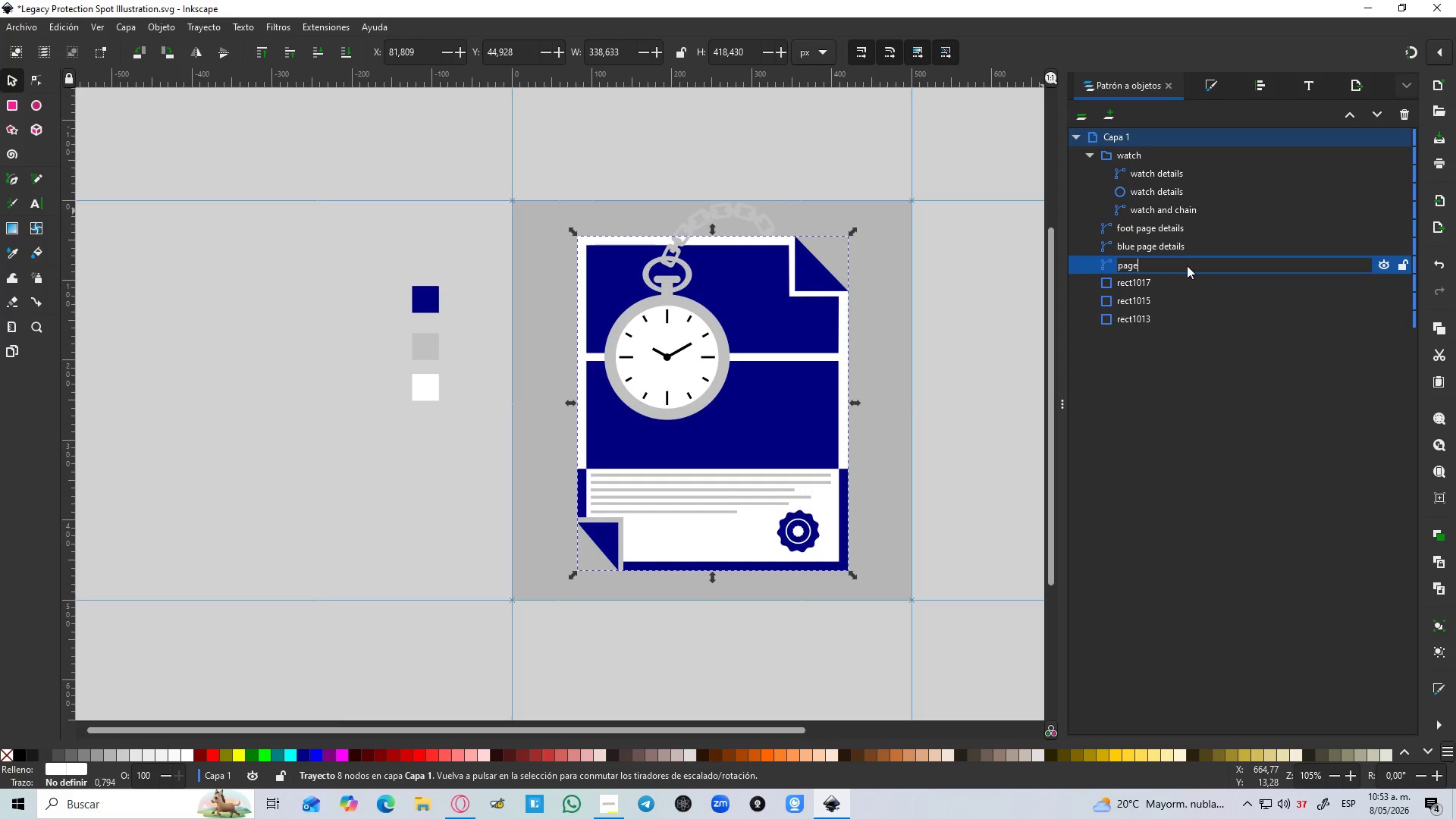 
key(Enter)
 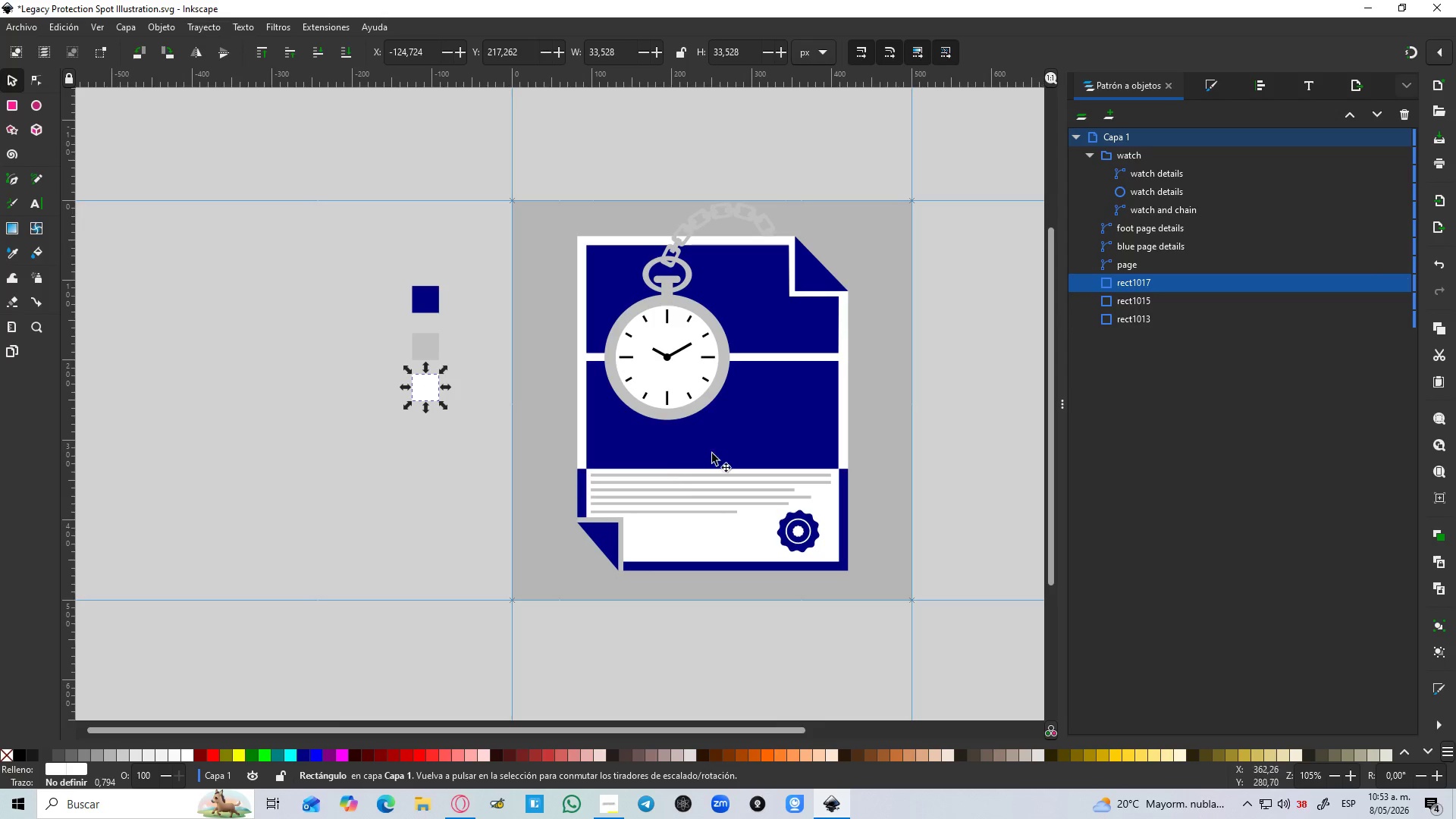 
left_click([800, 530])
 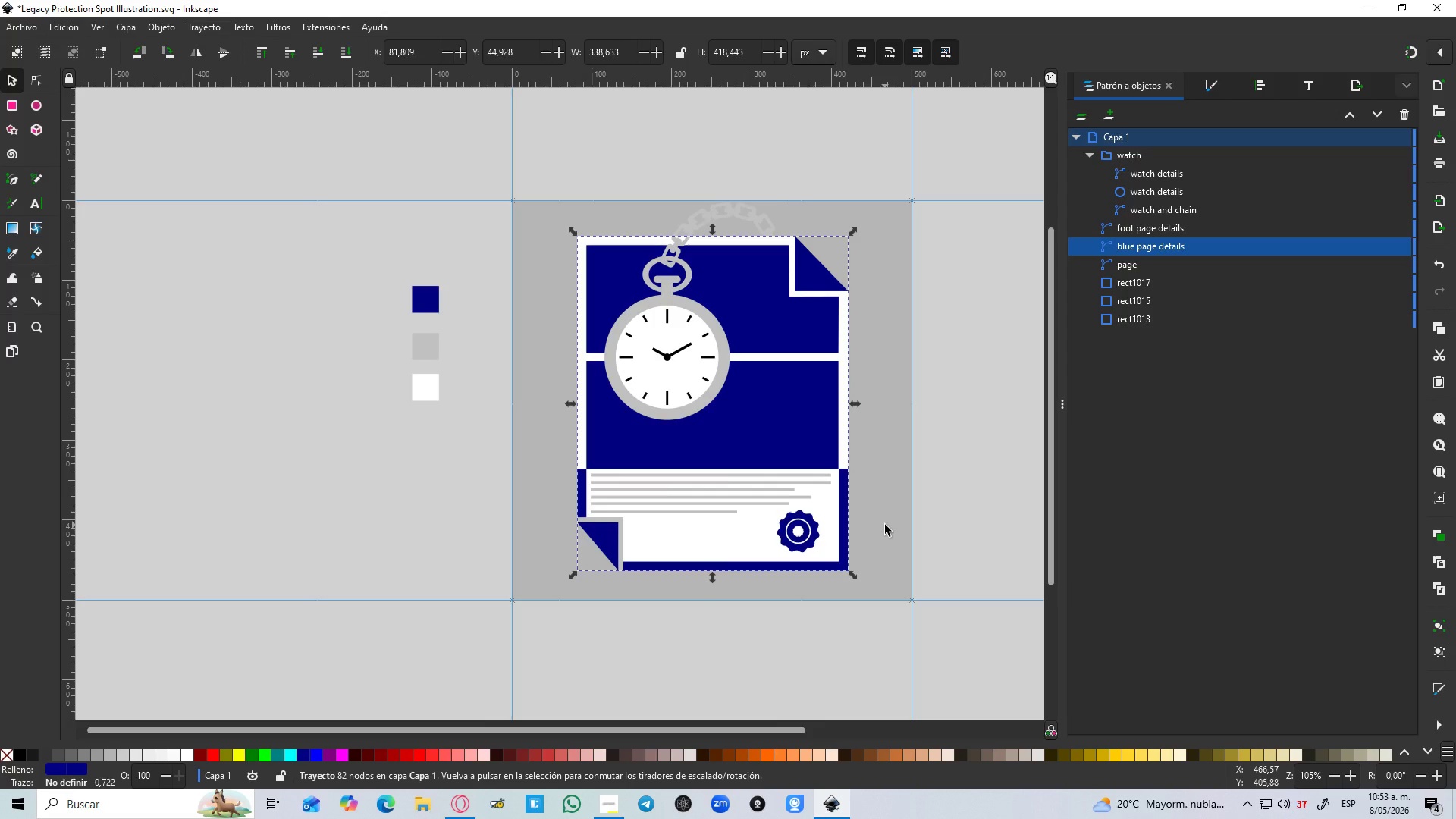 
left_click([942, 503])
 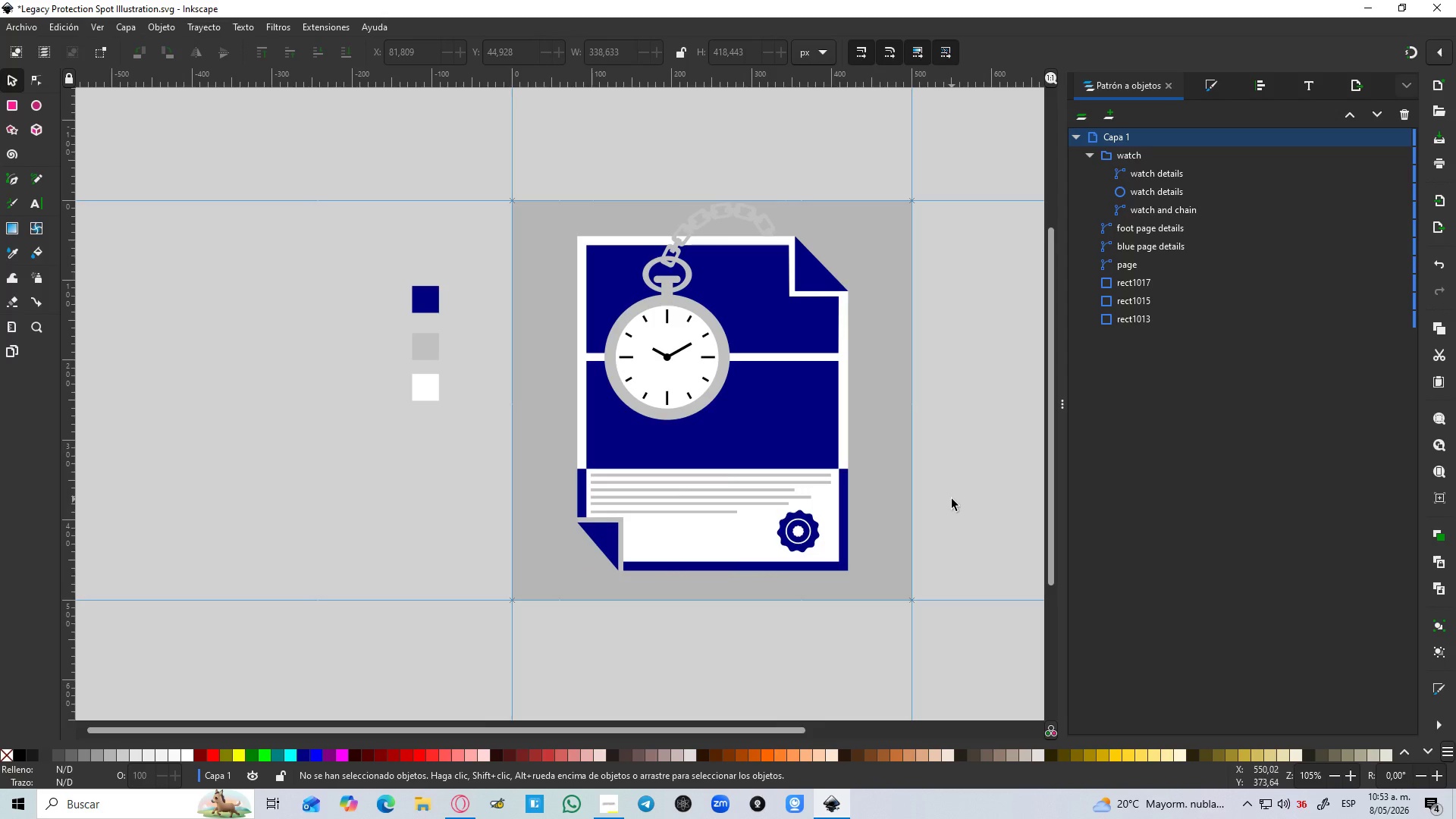 
wait(8.83)
 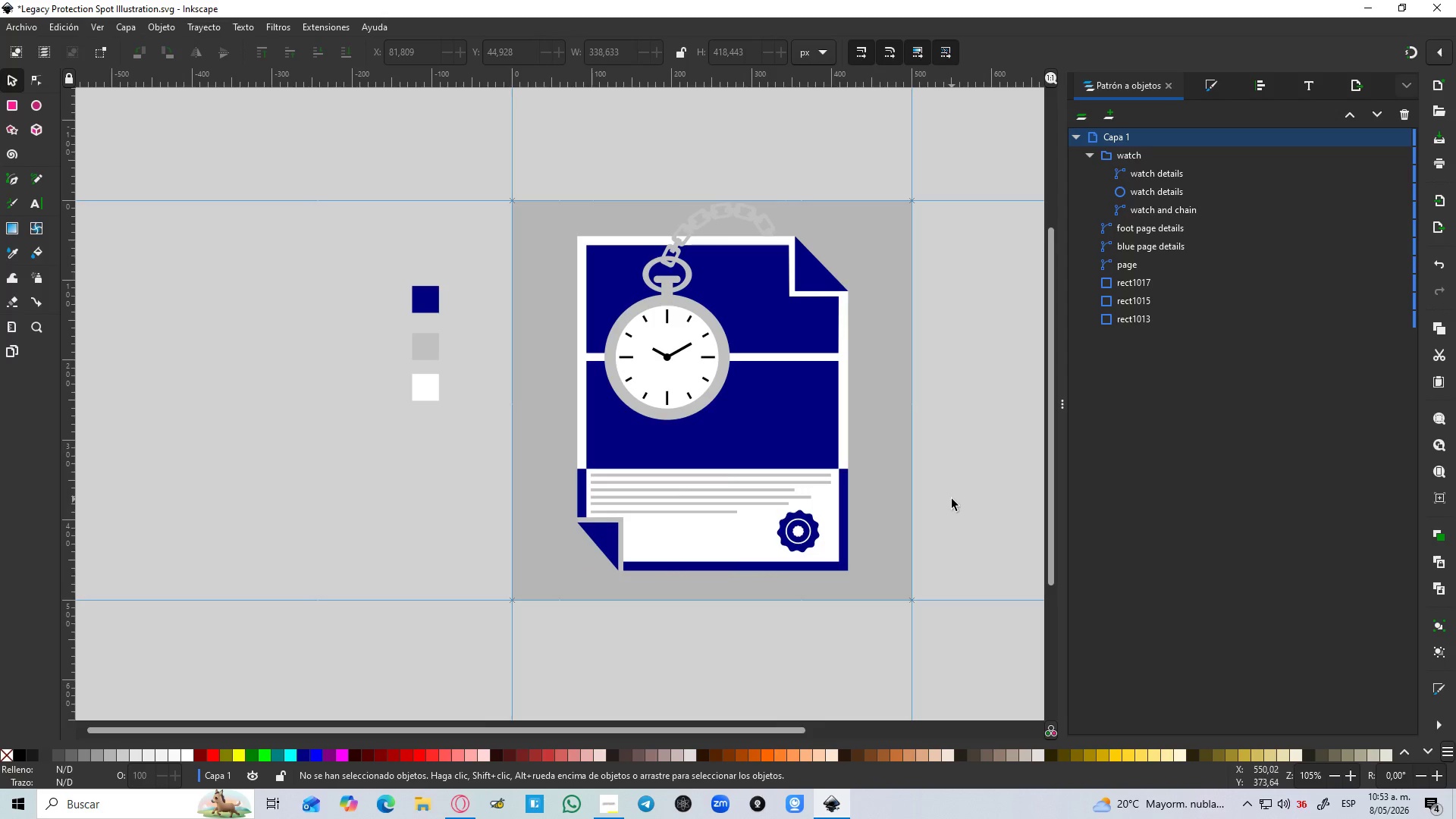 
key(Control+S)
 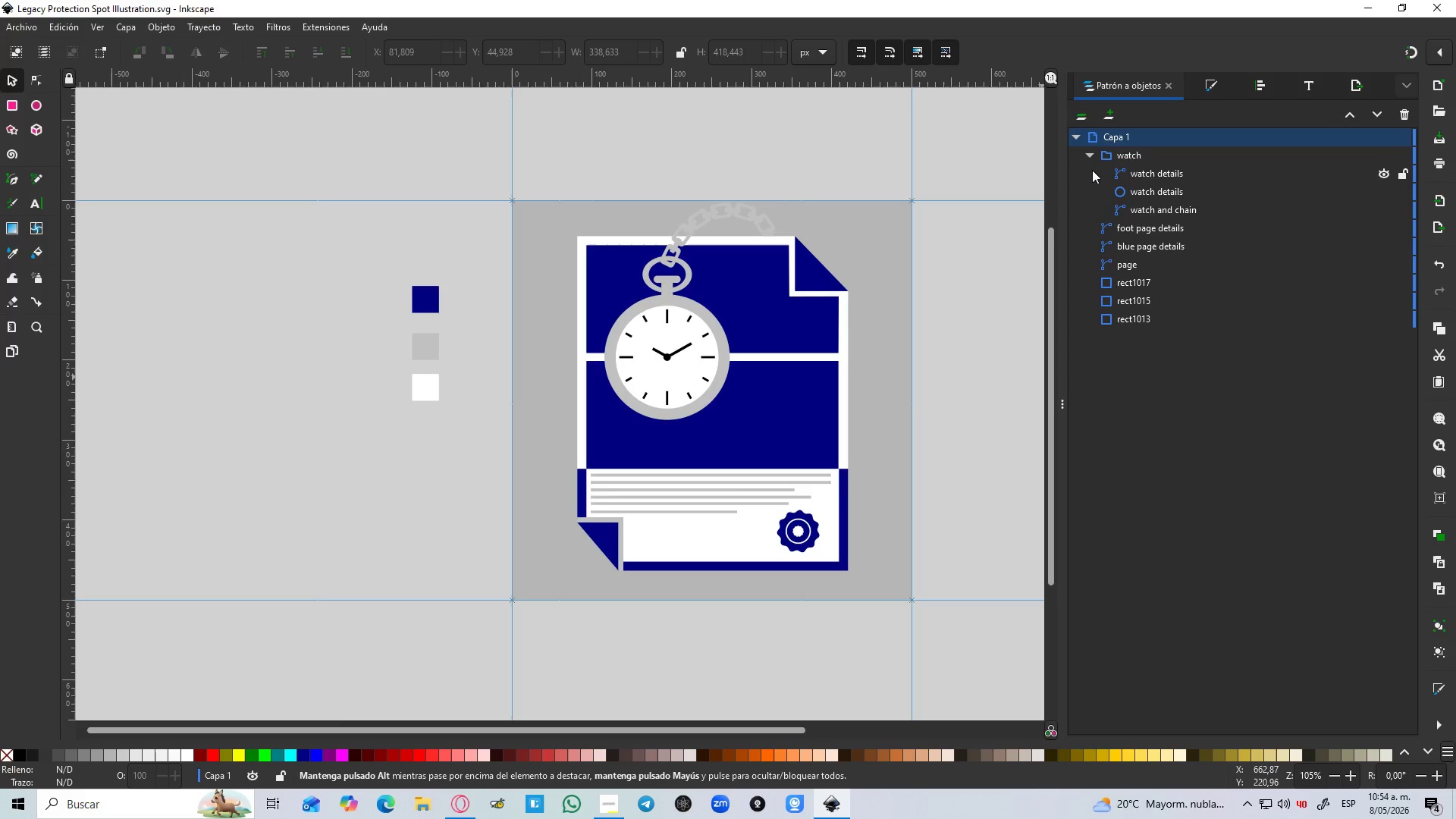 
left_click([1090, 153])
 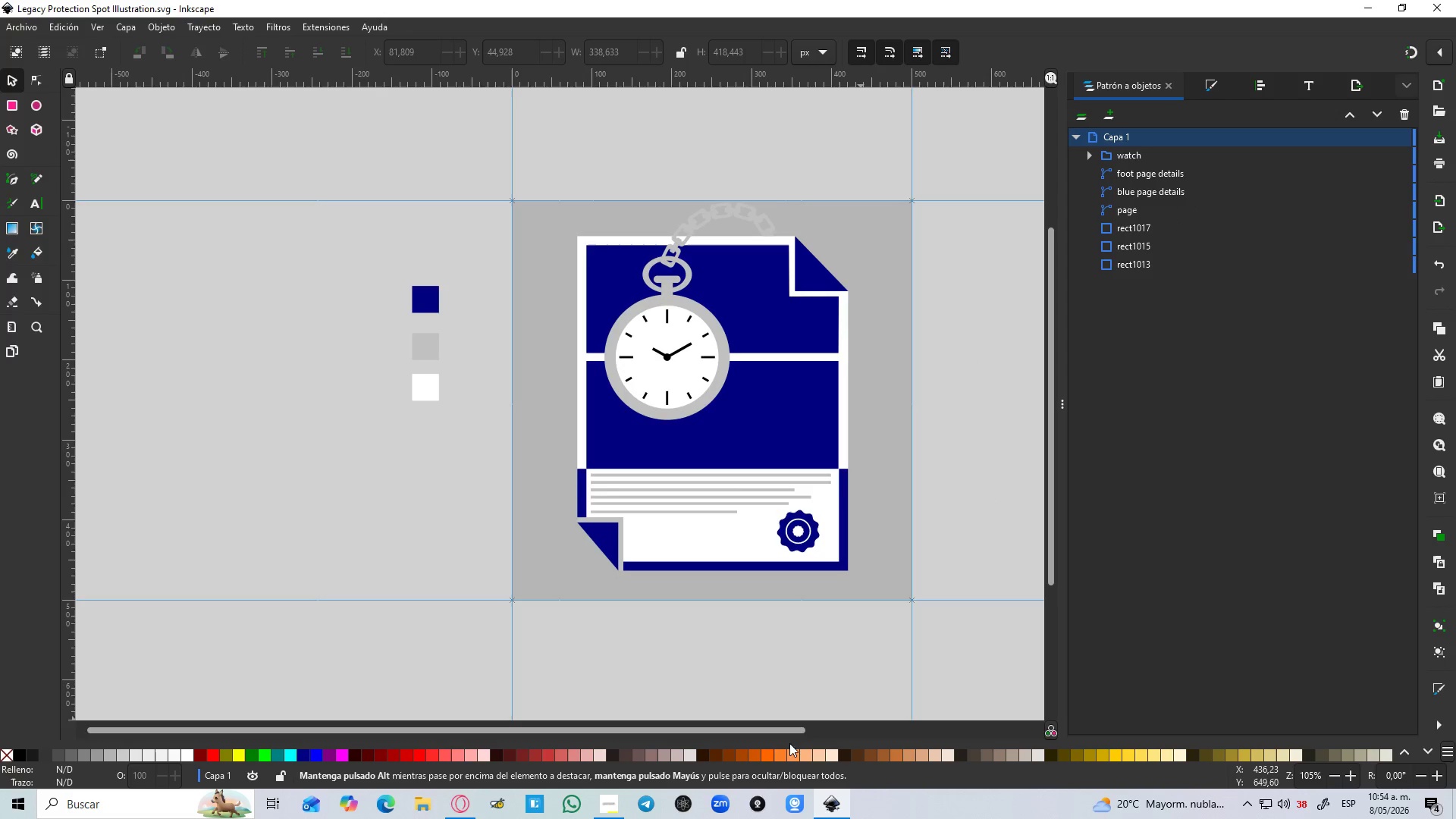 
left_click([620, 806])